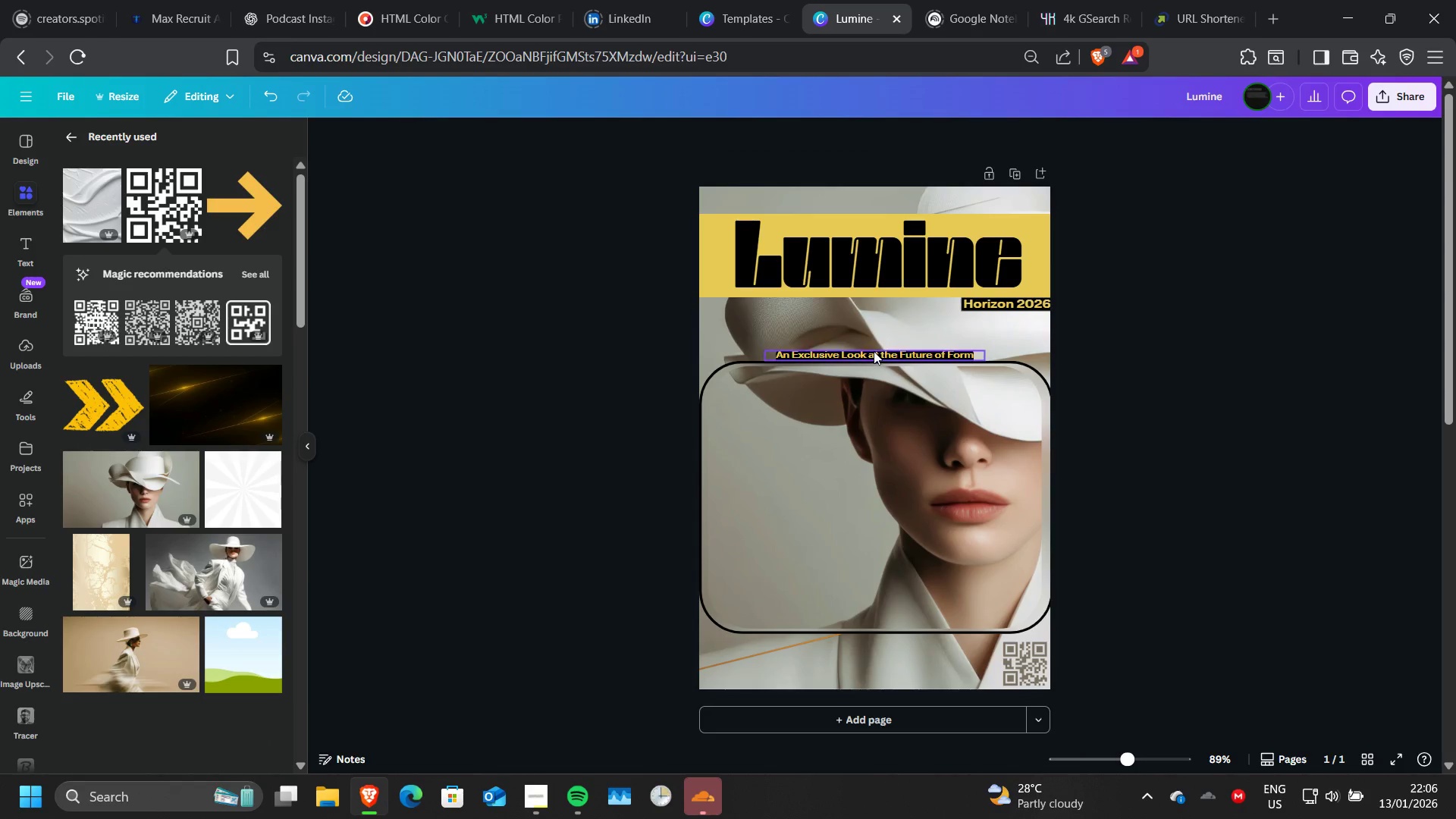 
left_click([882, 353])
 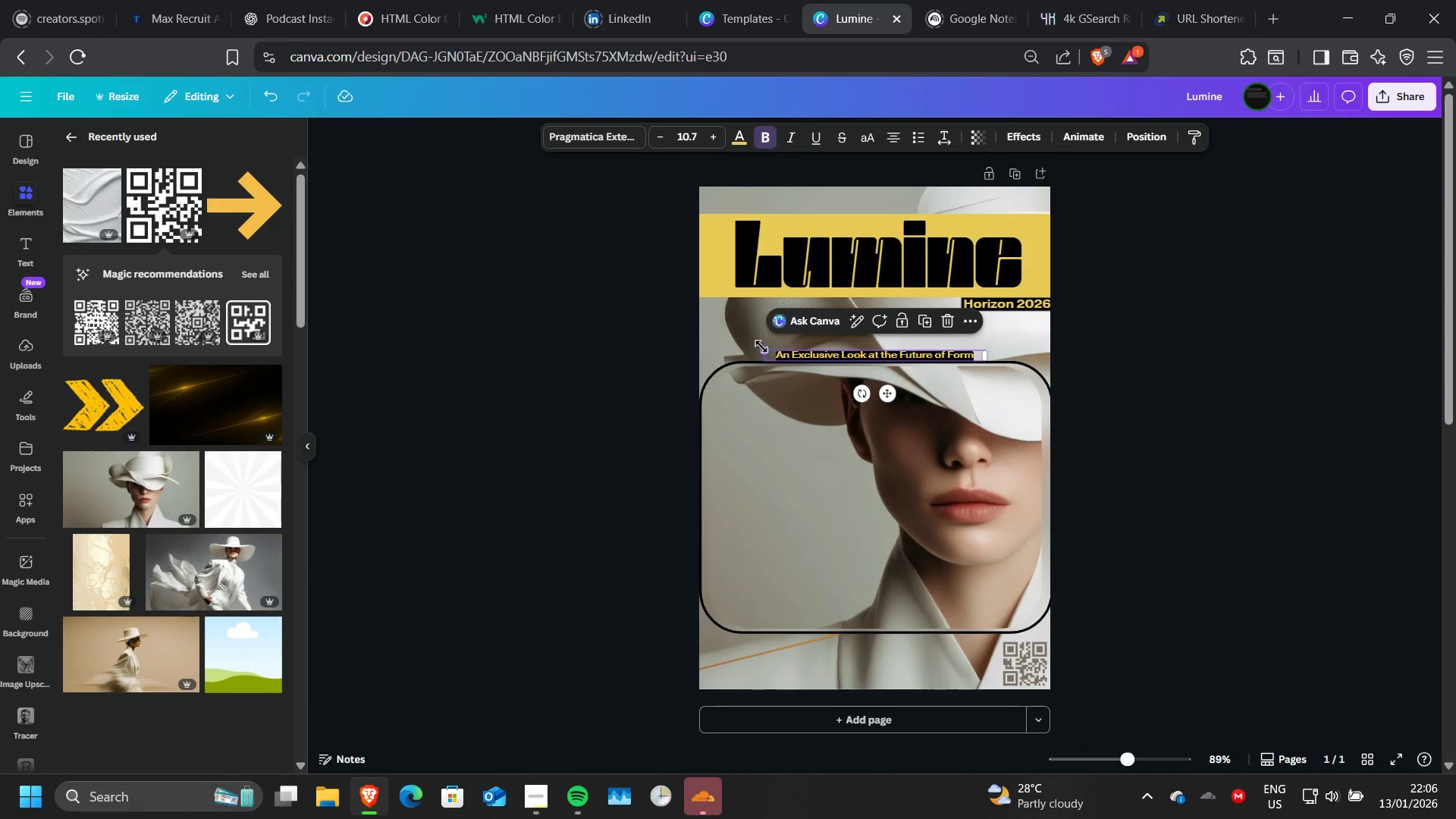 
left_click_drag(start_coordinate=[761, 347], to_coordinate=[770, 347])
 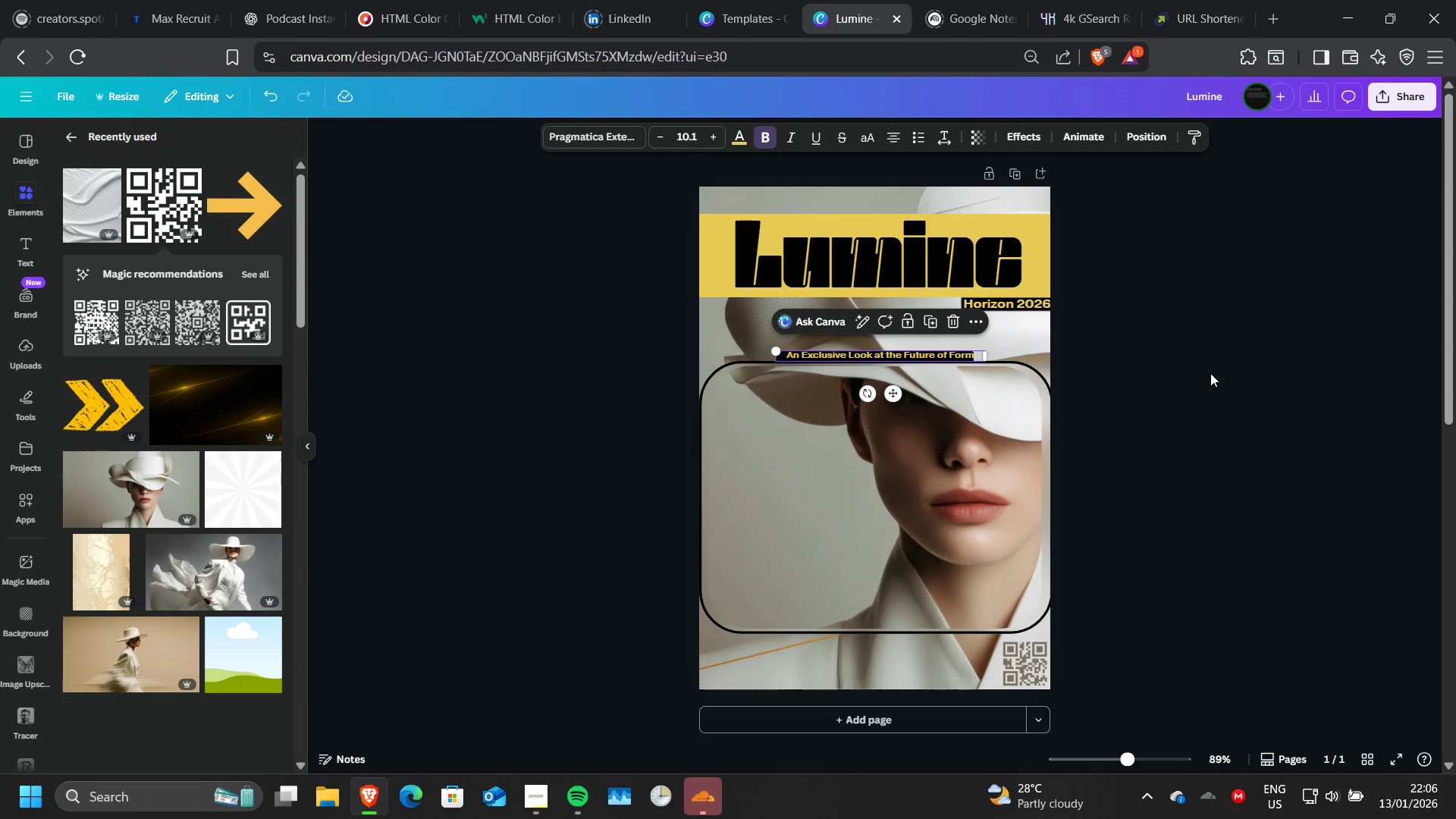 
left_click([1210, 373])
 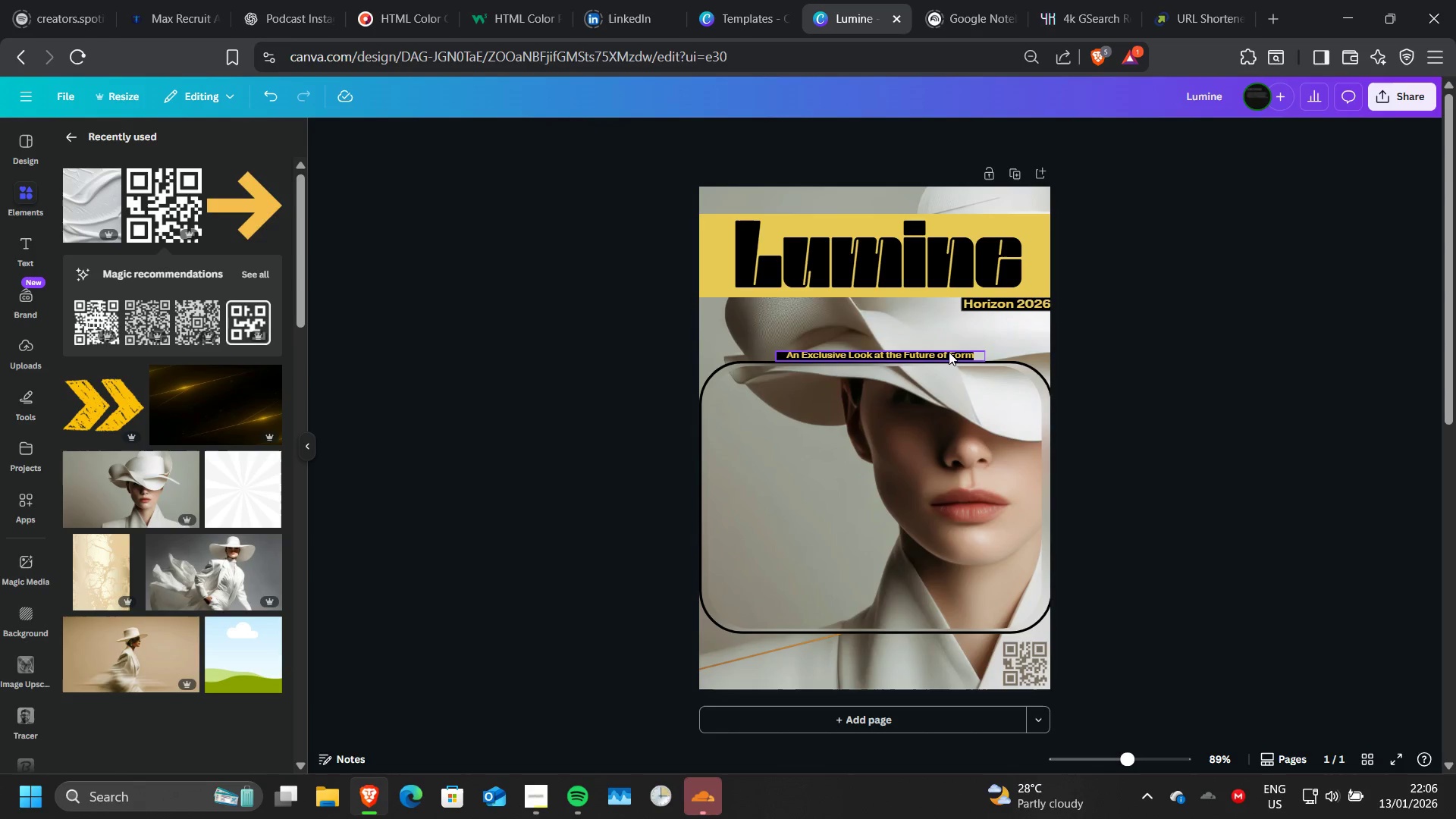 
left_click([949, 351])
 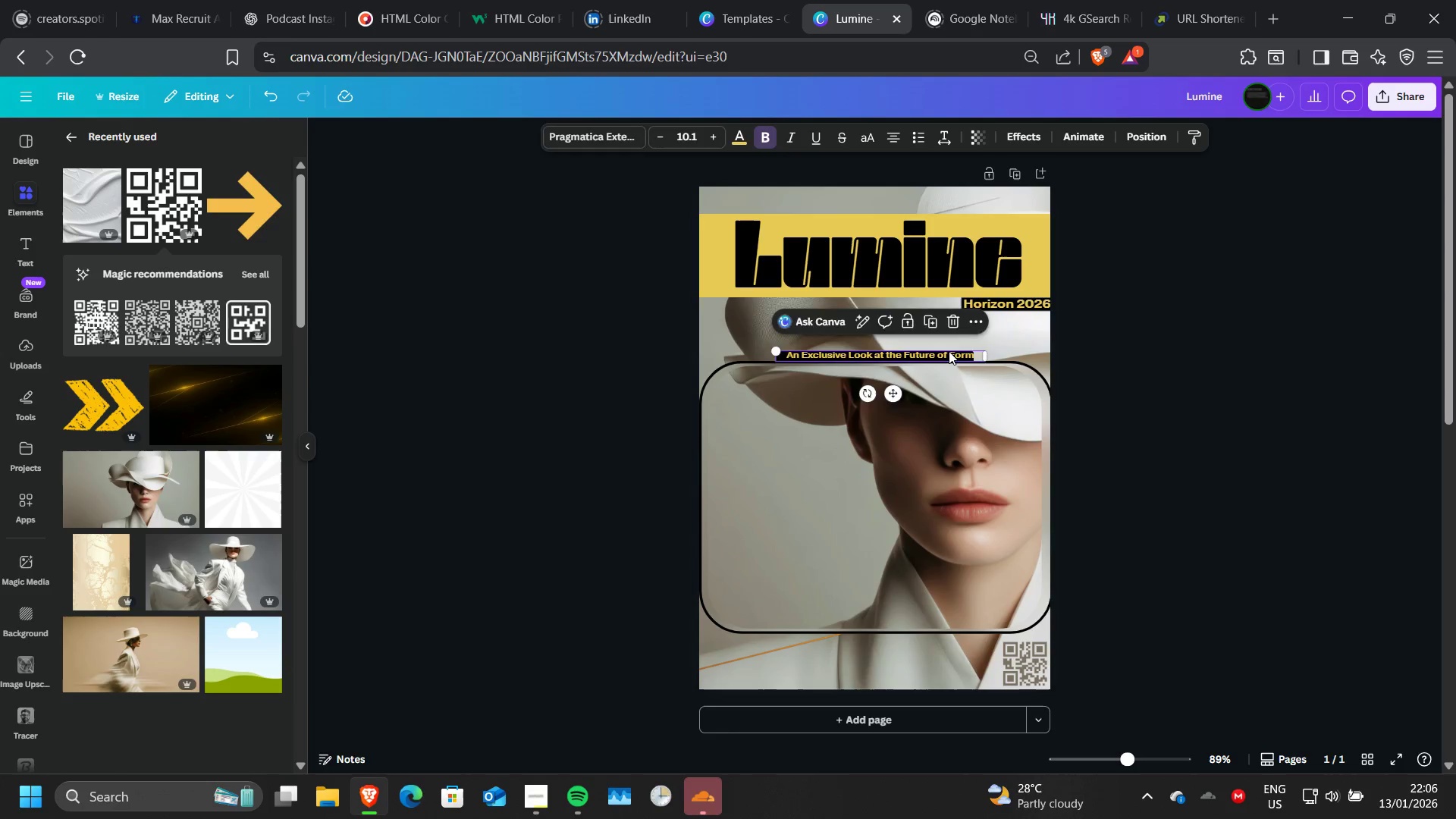 
key(ArrowLeft)
 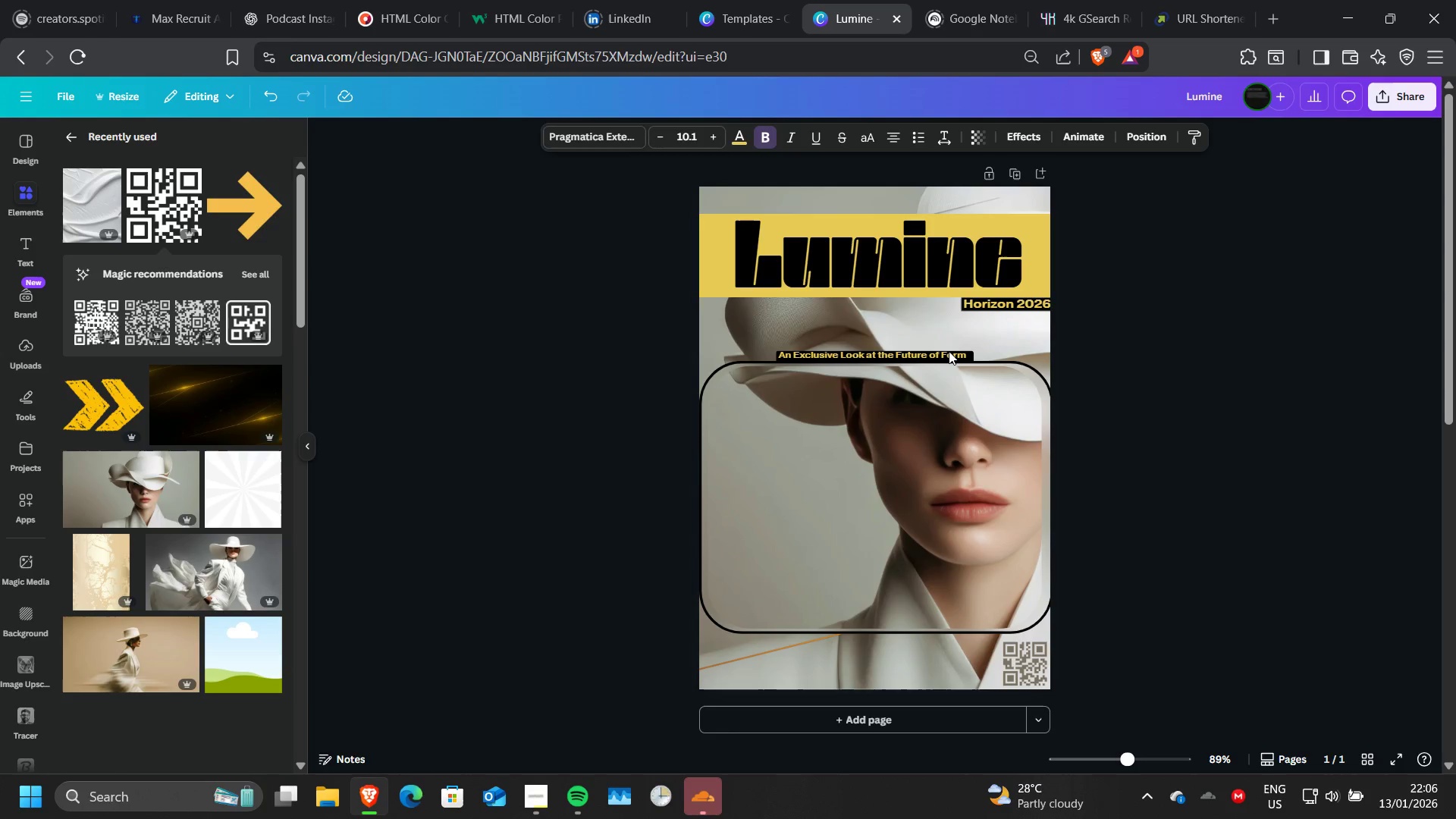 
key(ArrowLeft)
 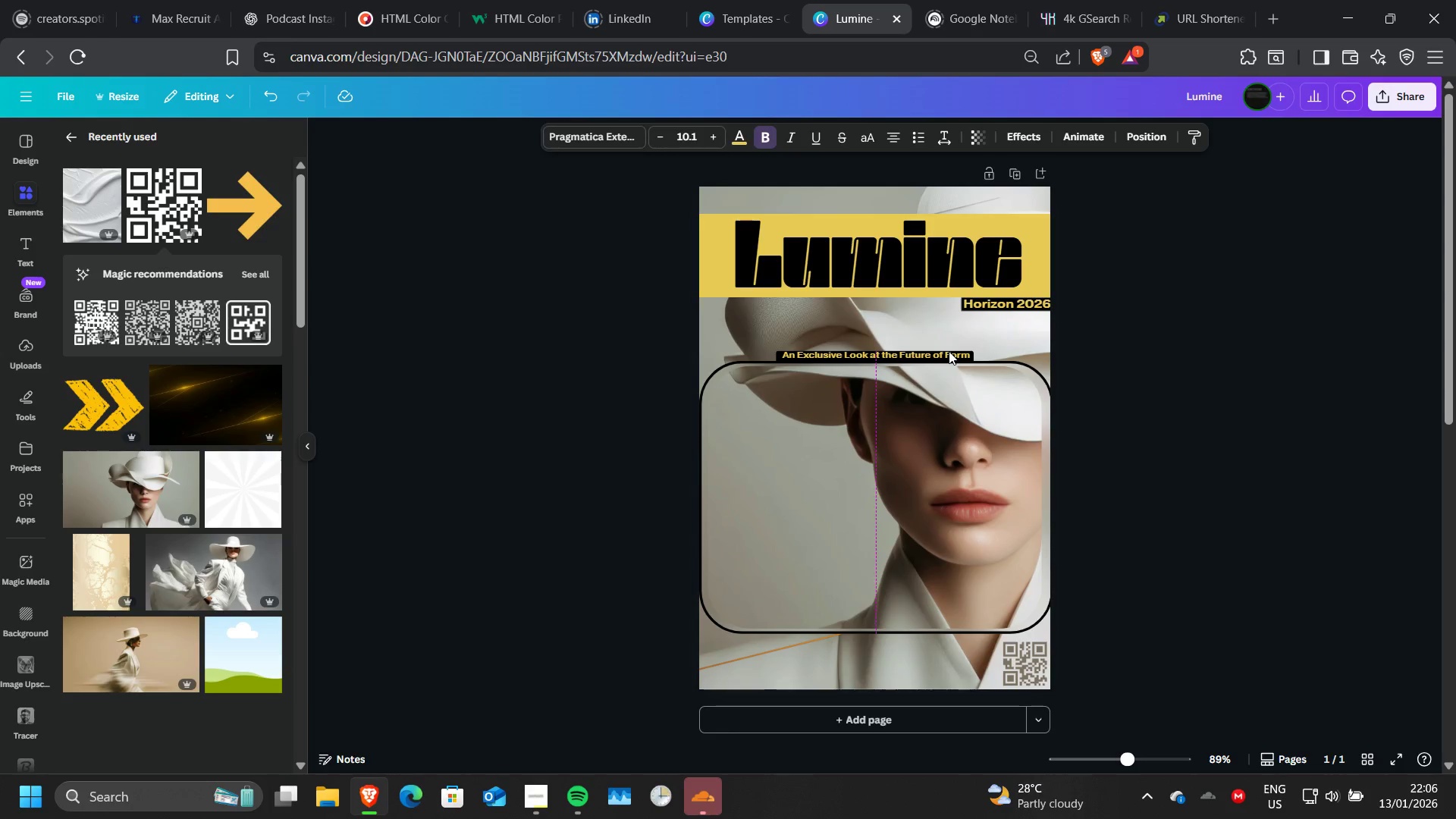 
key(ArrowRight)
 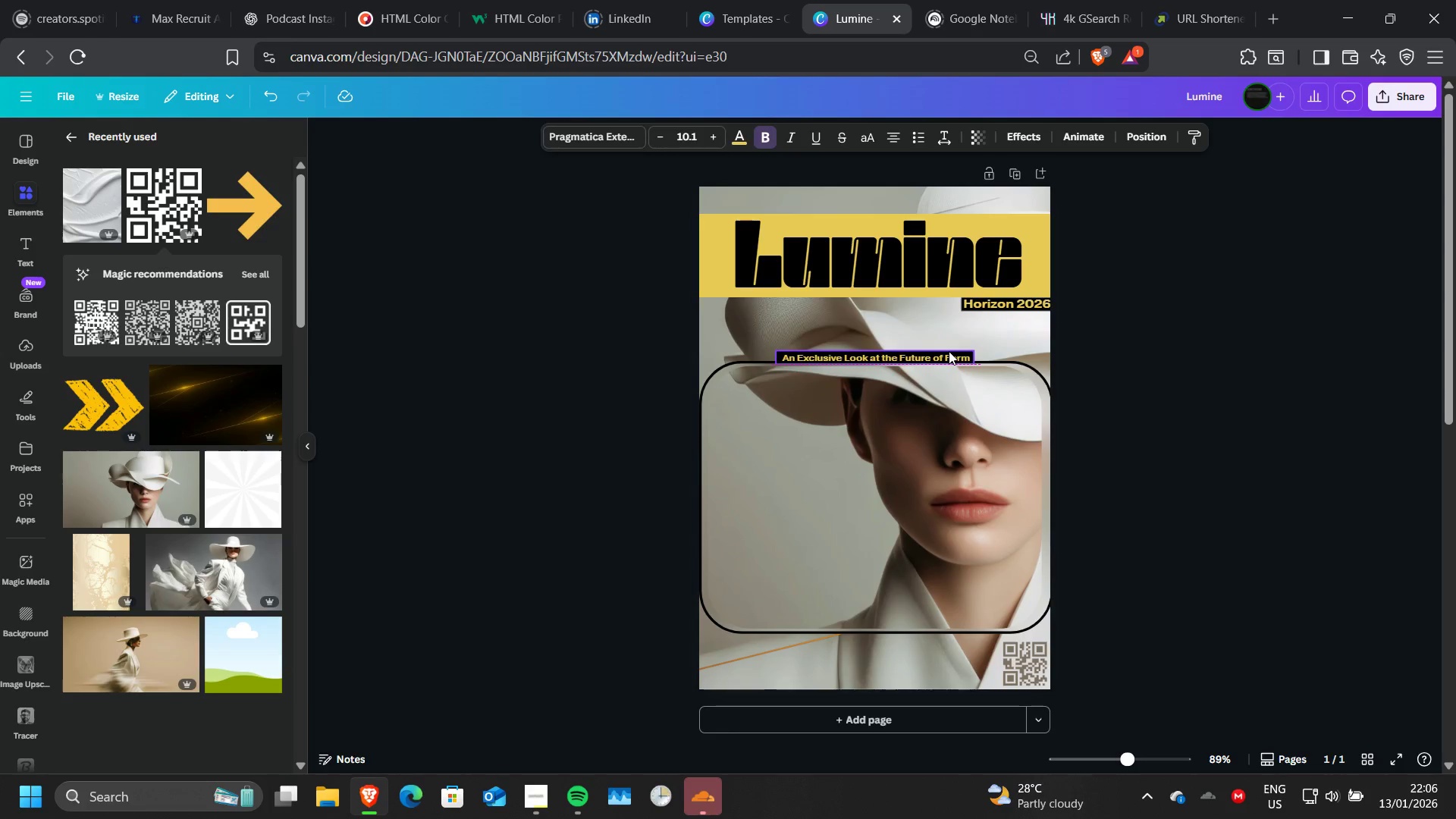 
key(ArrowDown)
 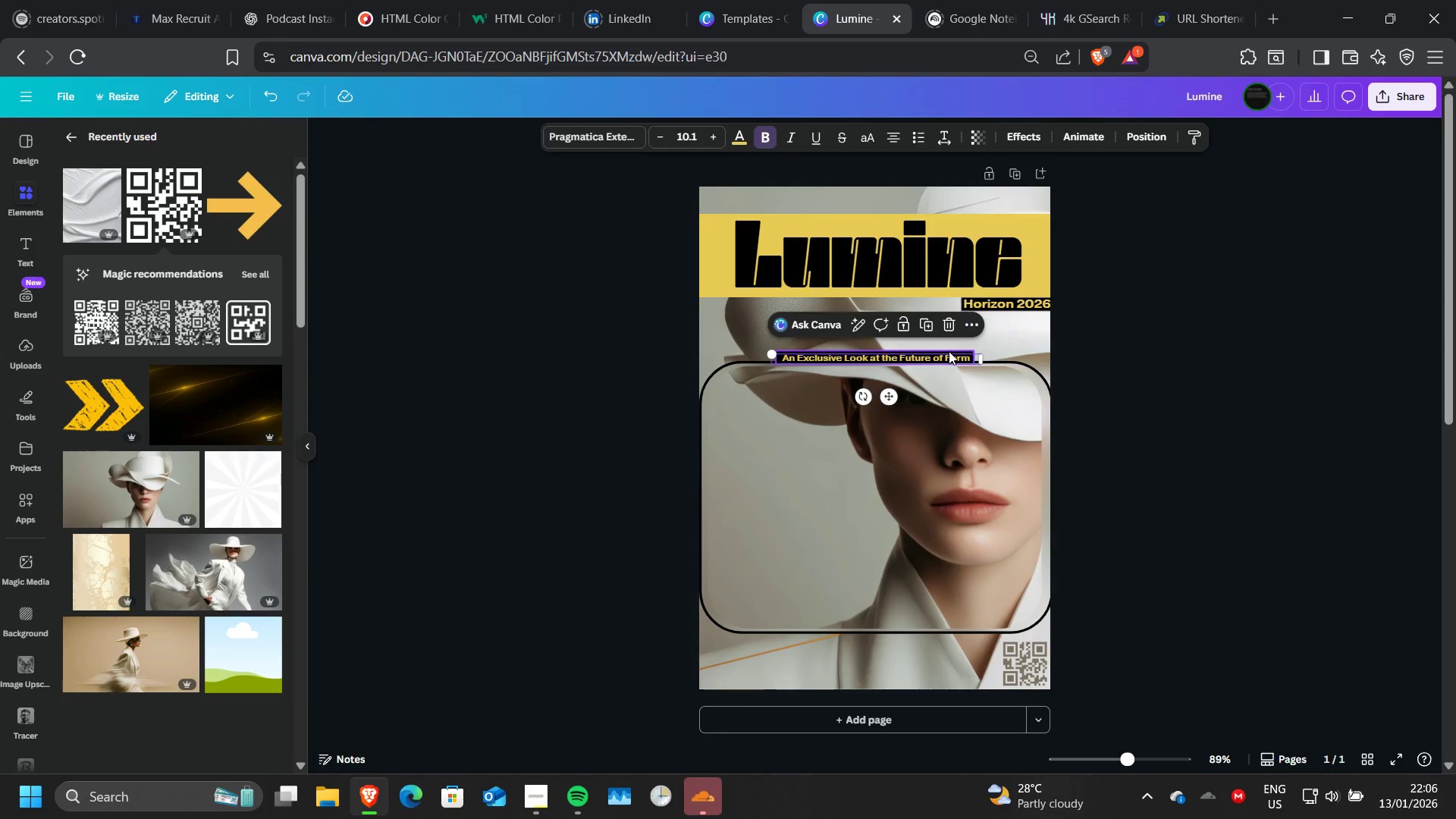 
key(ArrowRight)
 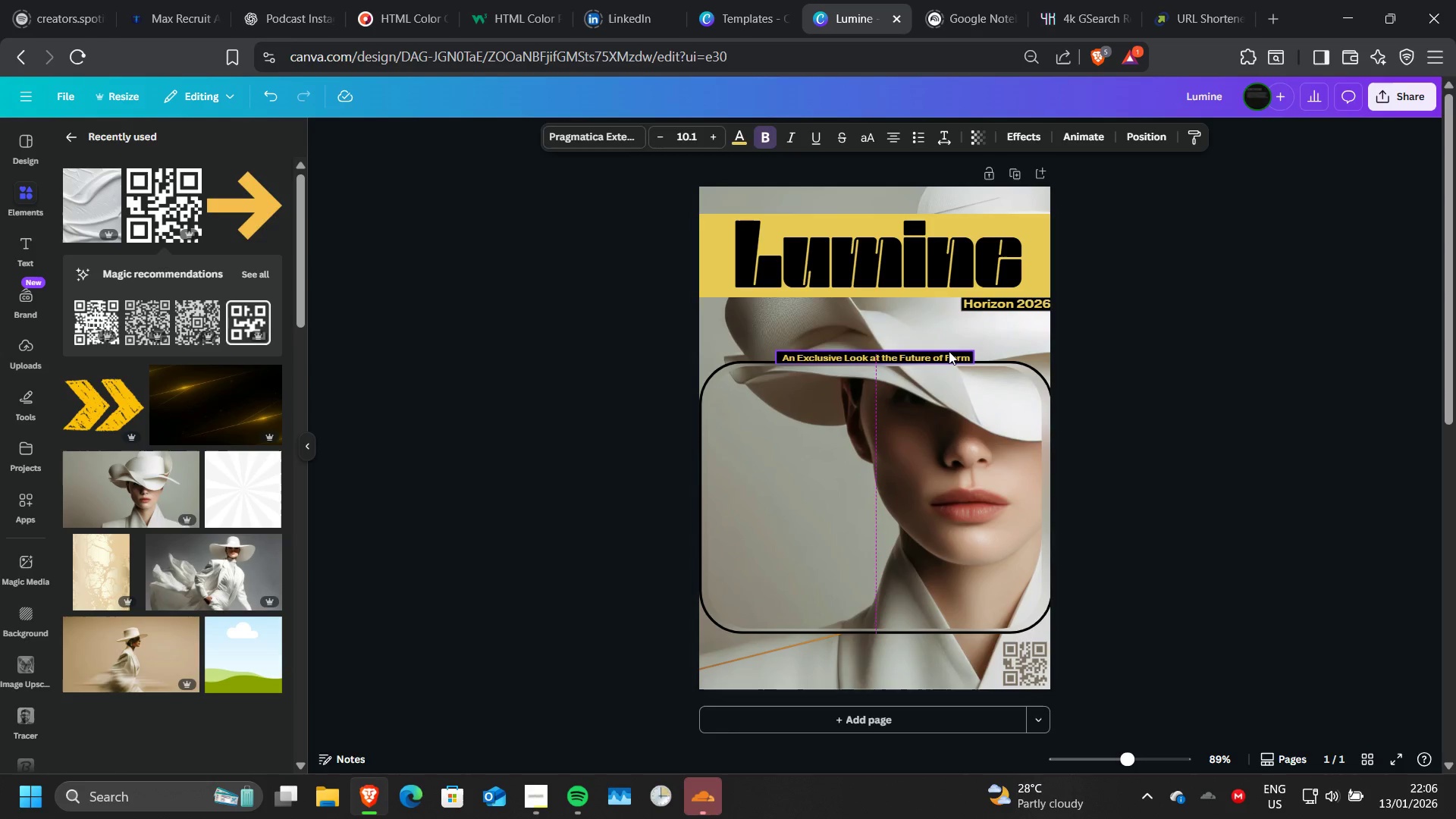 
key(ArrowLeft)
 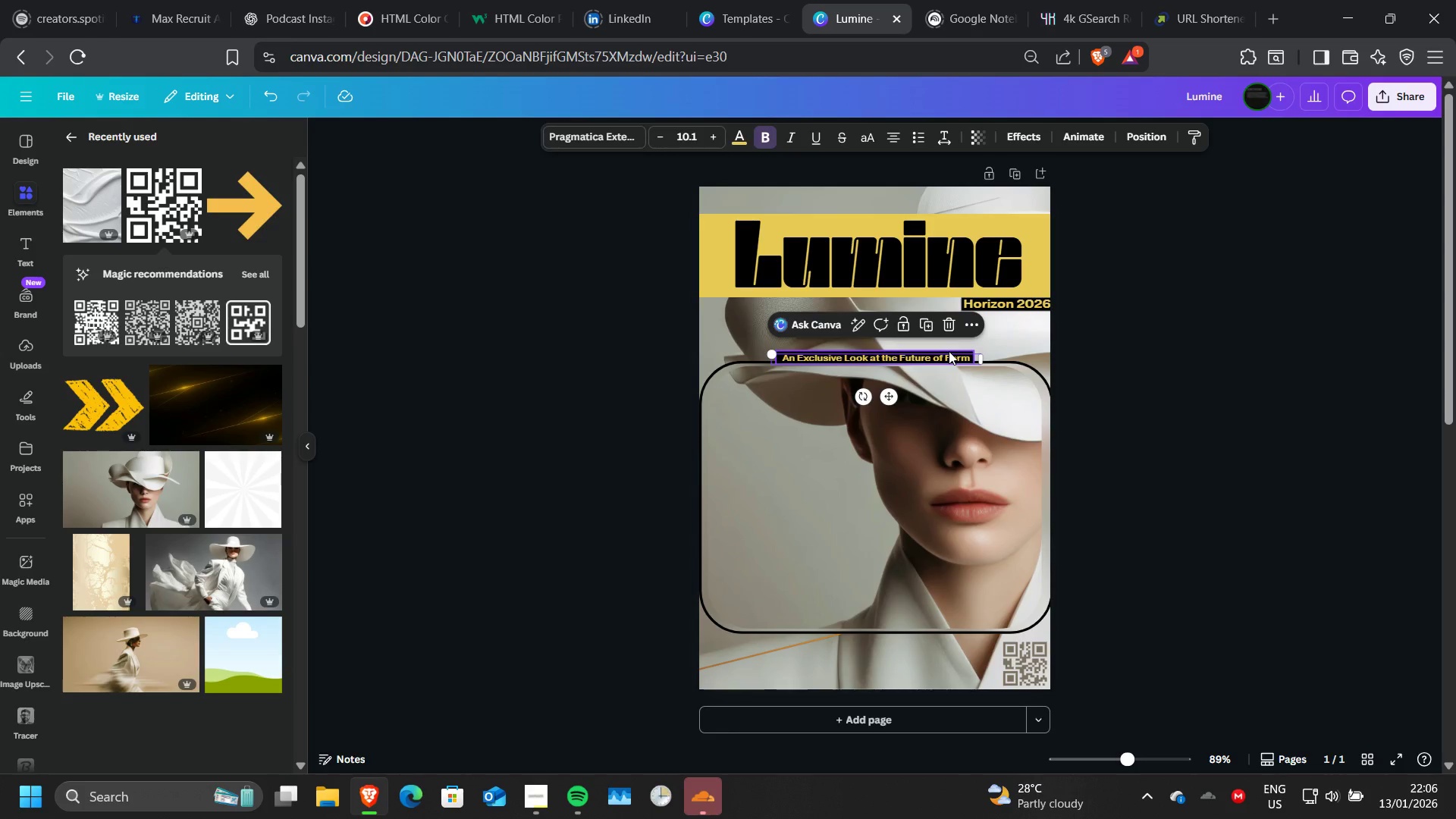 
key(ArrowUp)
 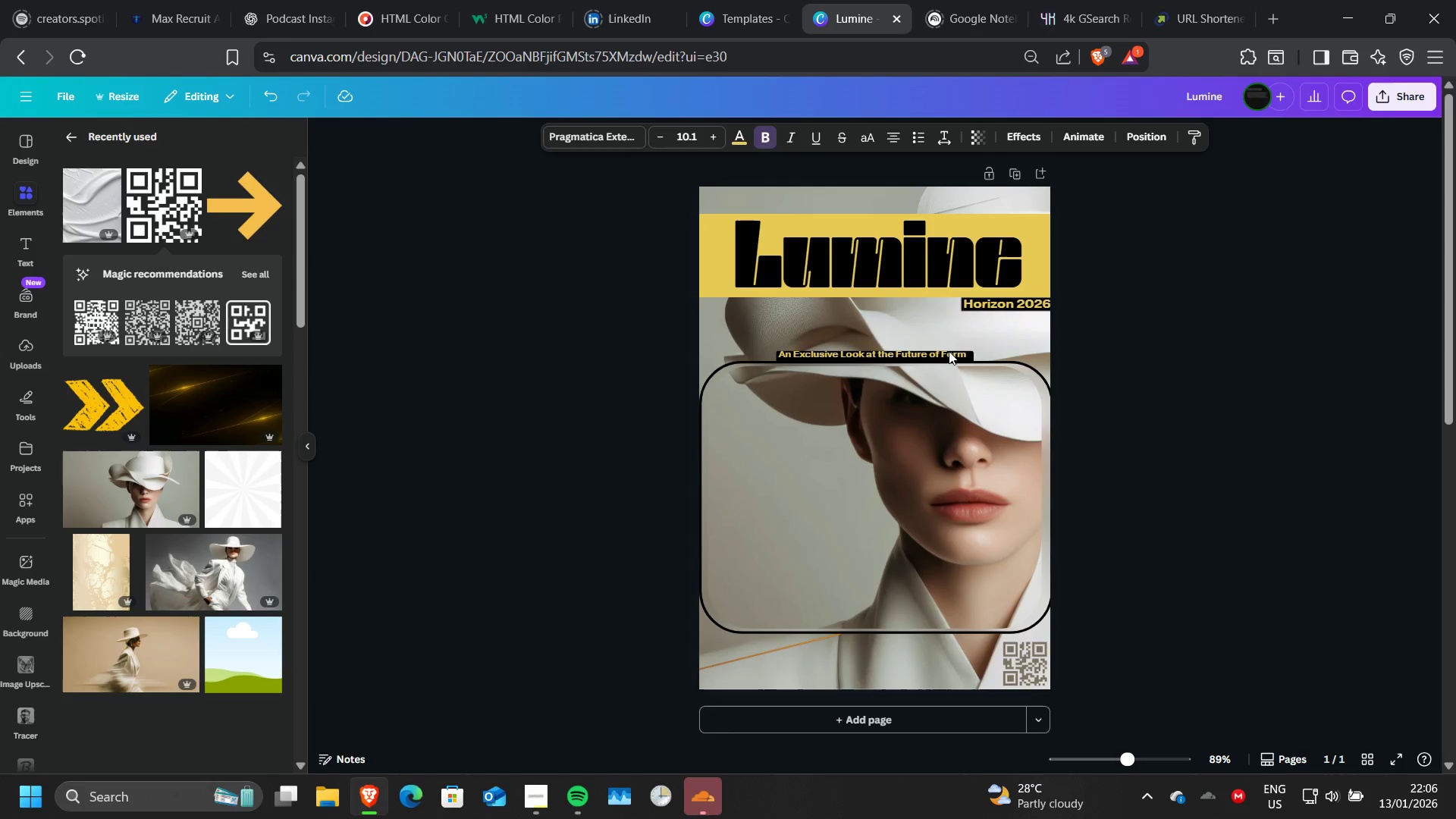 
key(ArrowLeft)
 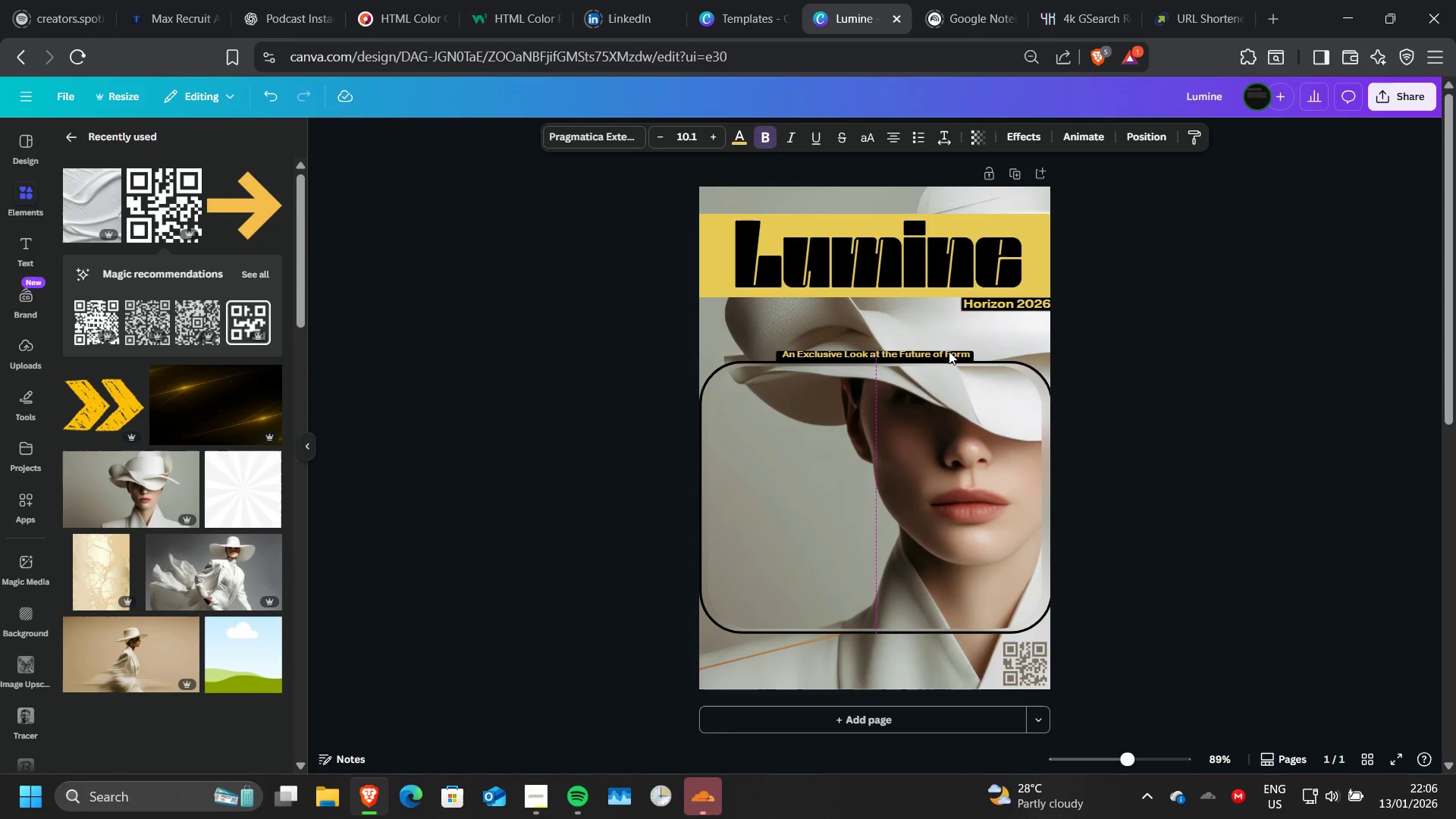 
key(ArrowRight)
 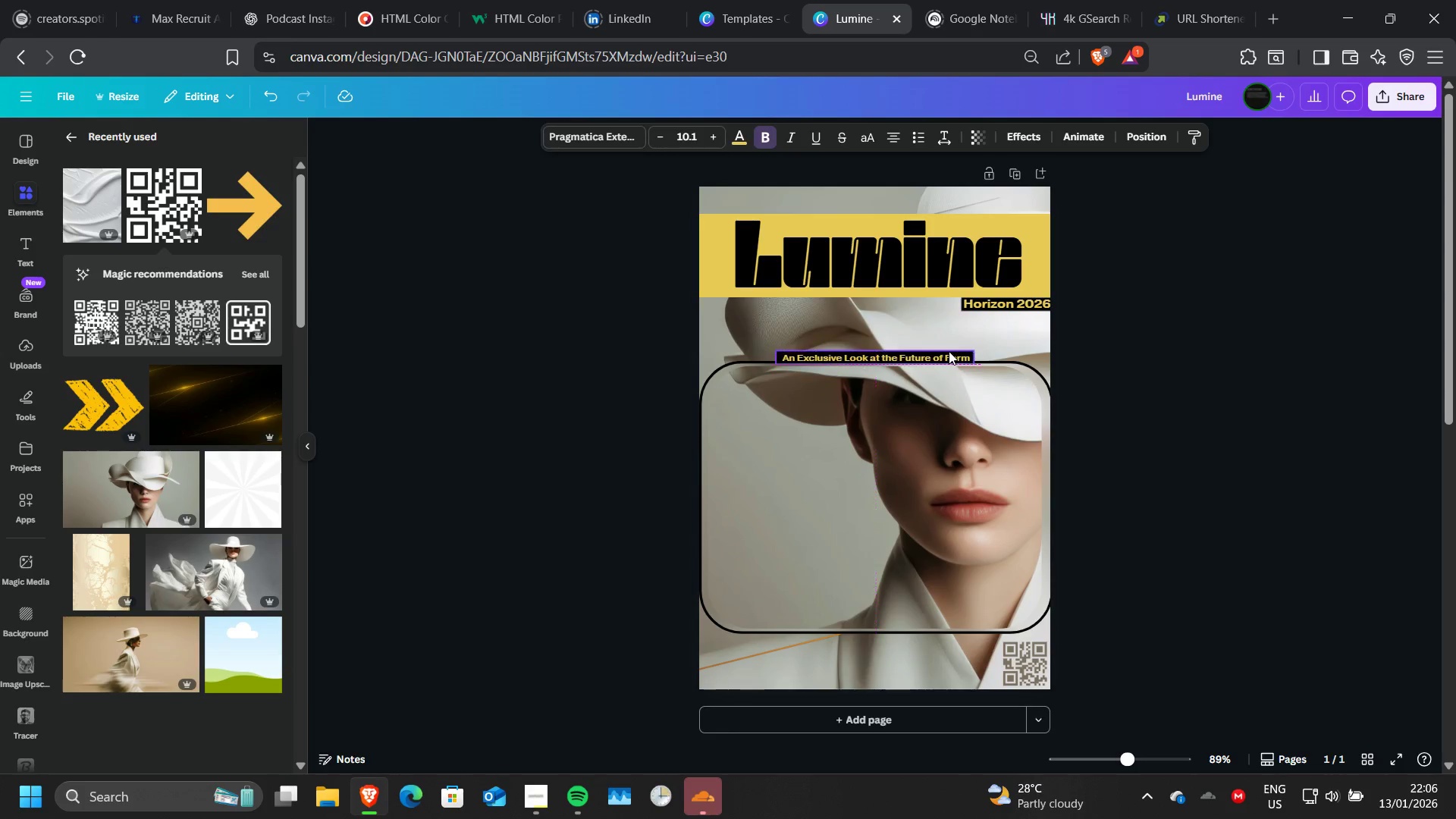 
key(ArrowDown)
 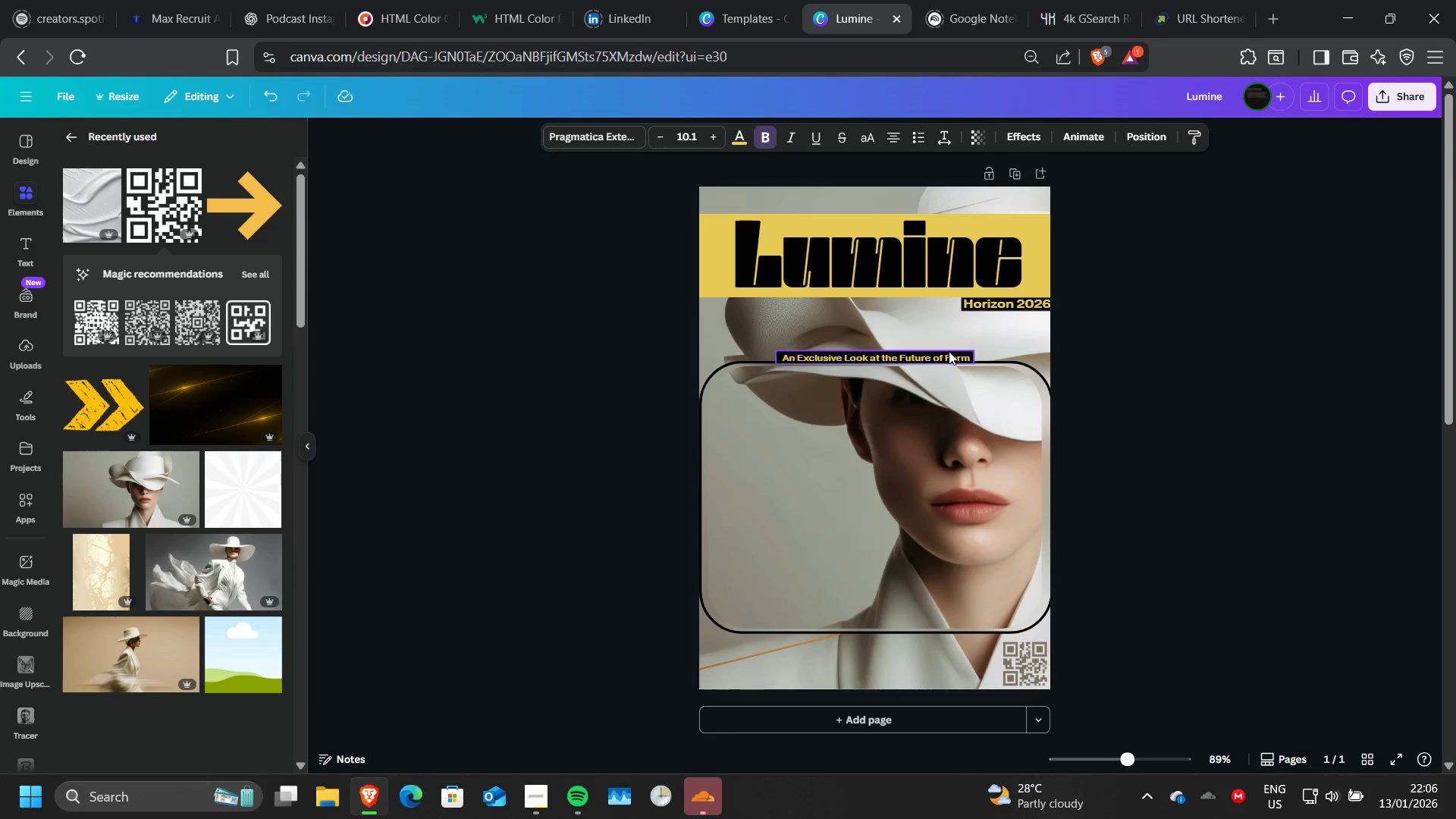 
key(ArrowLeft)
 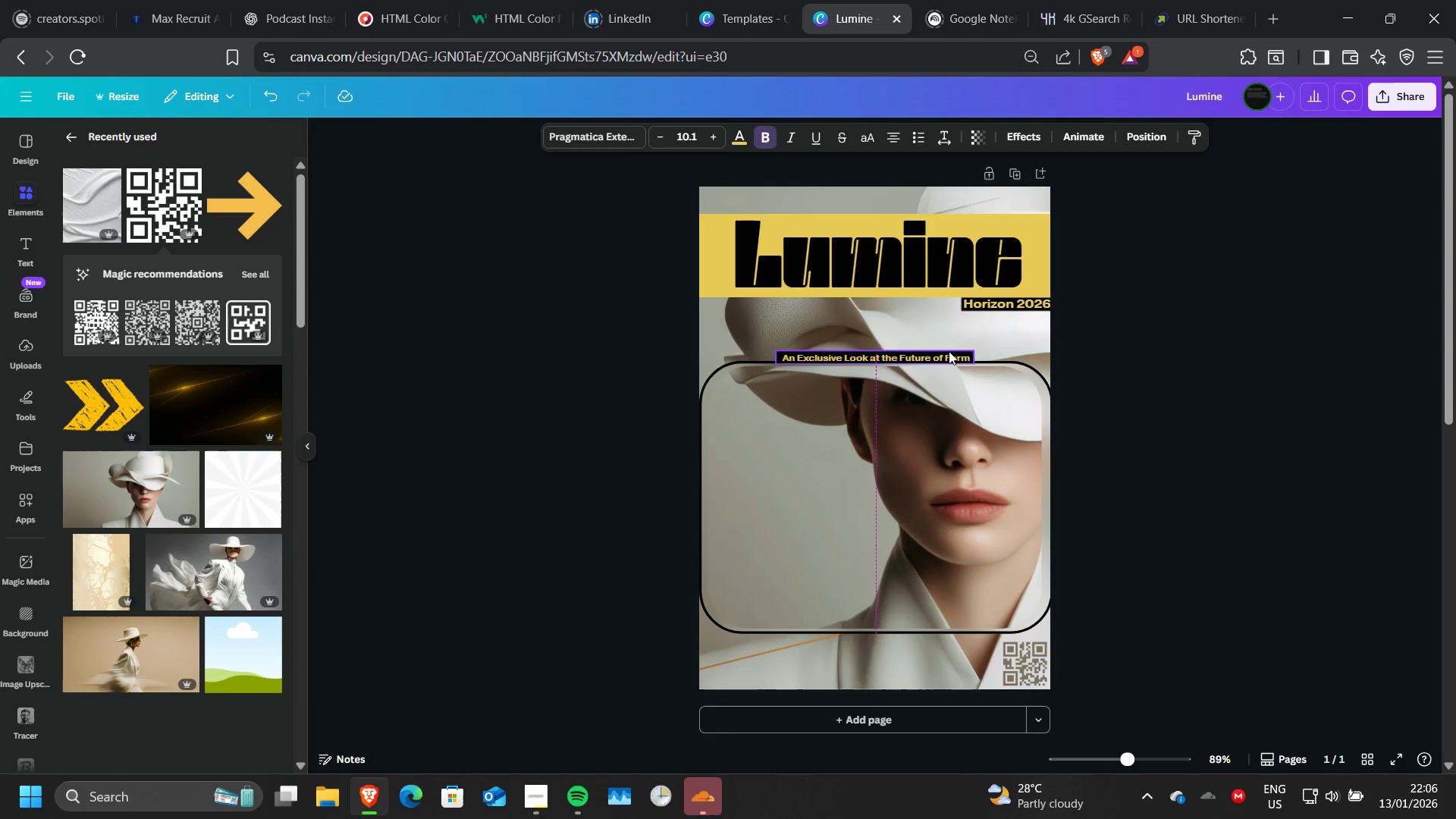 
key(ArrowRight)
 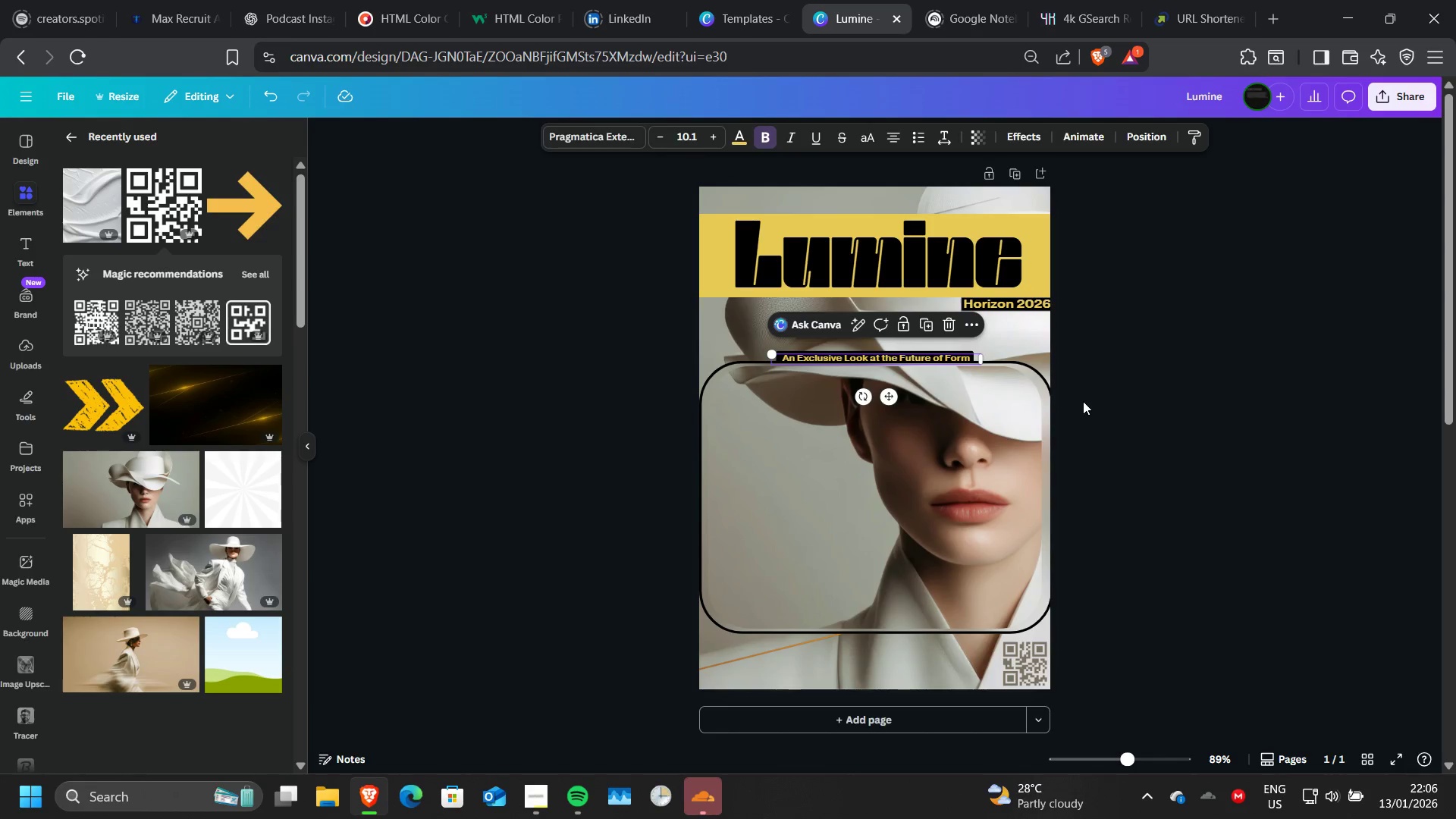 
double_click([1083, 401])
 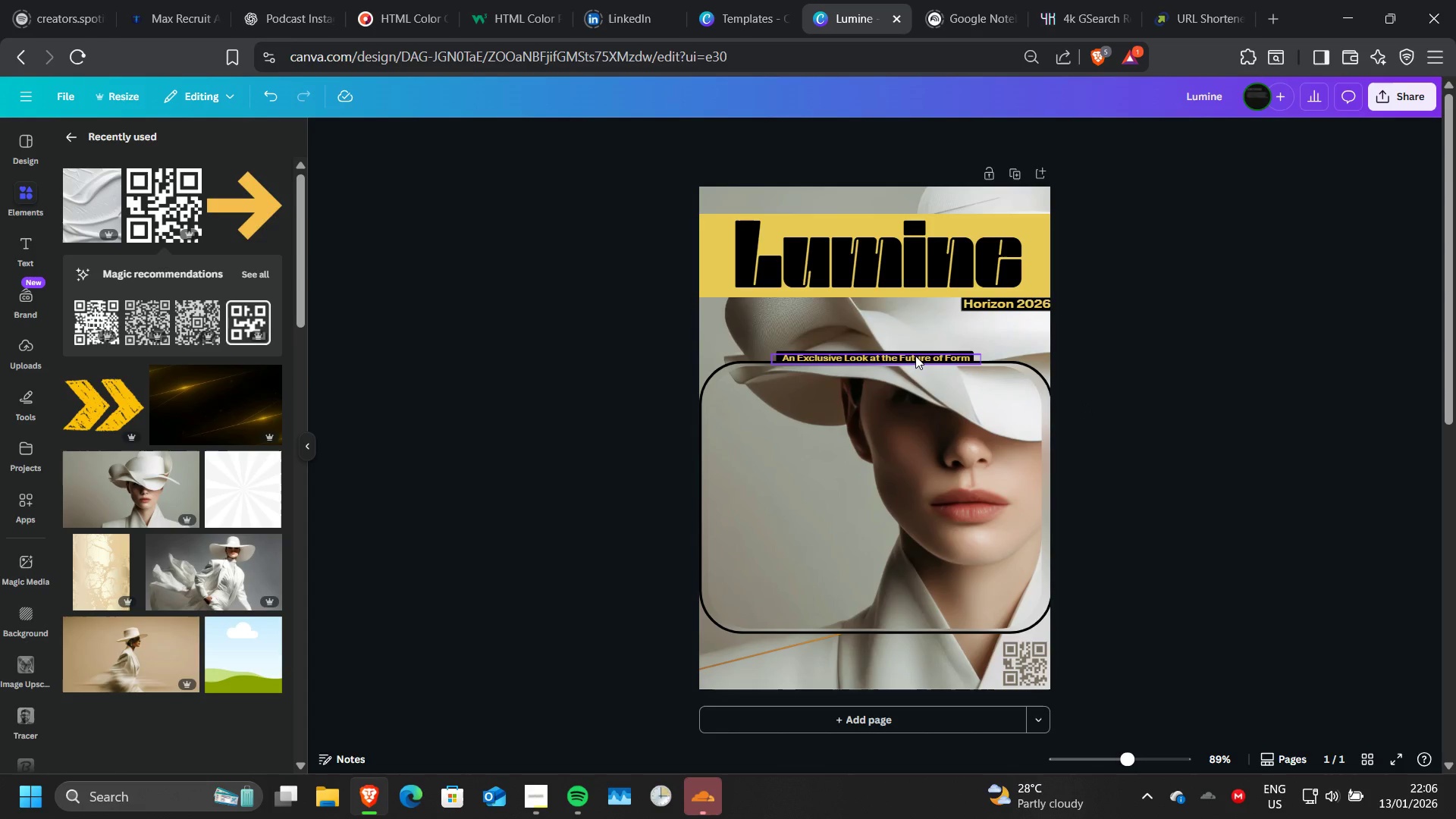 
wait(5.5)
 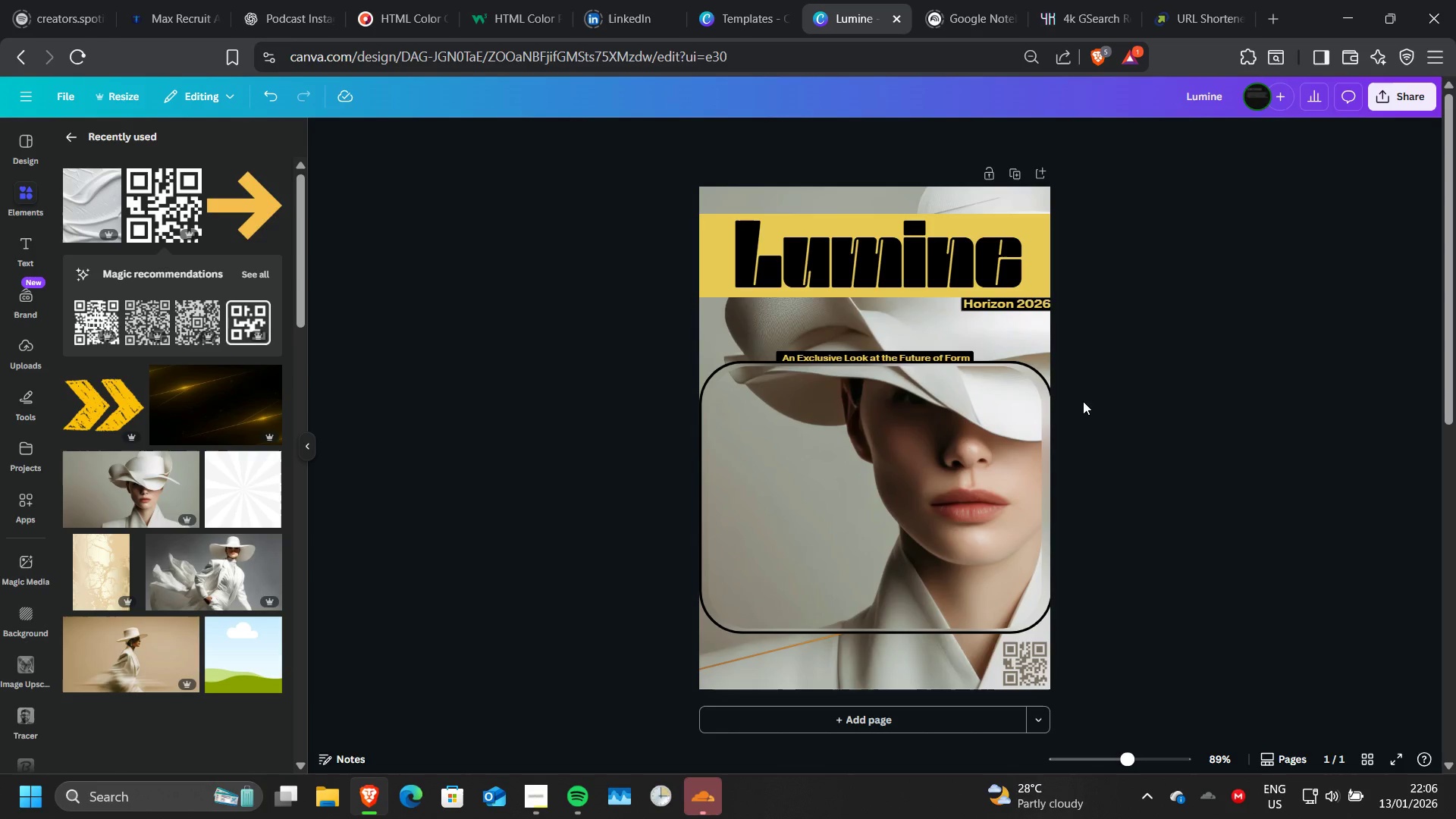 
key(Control+Z)
 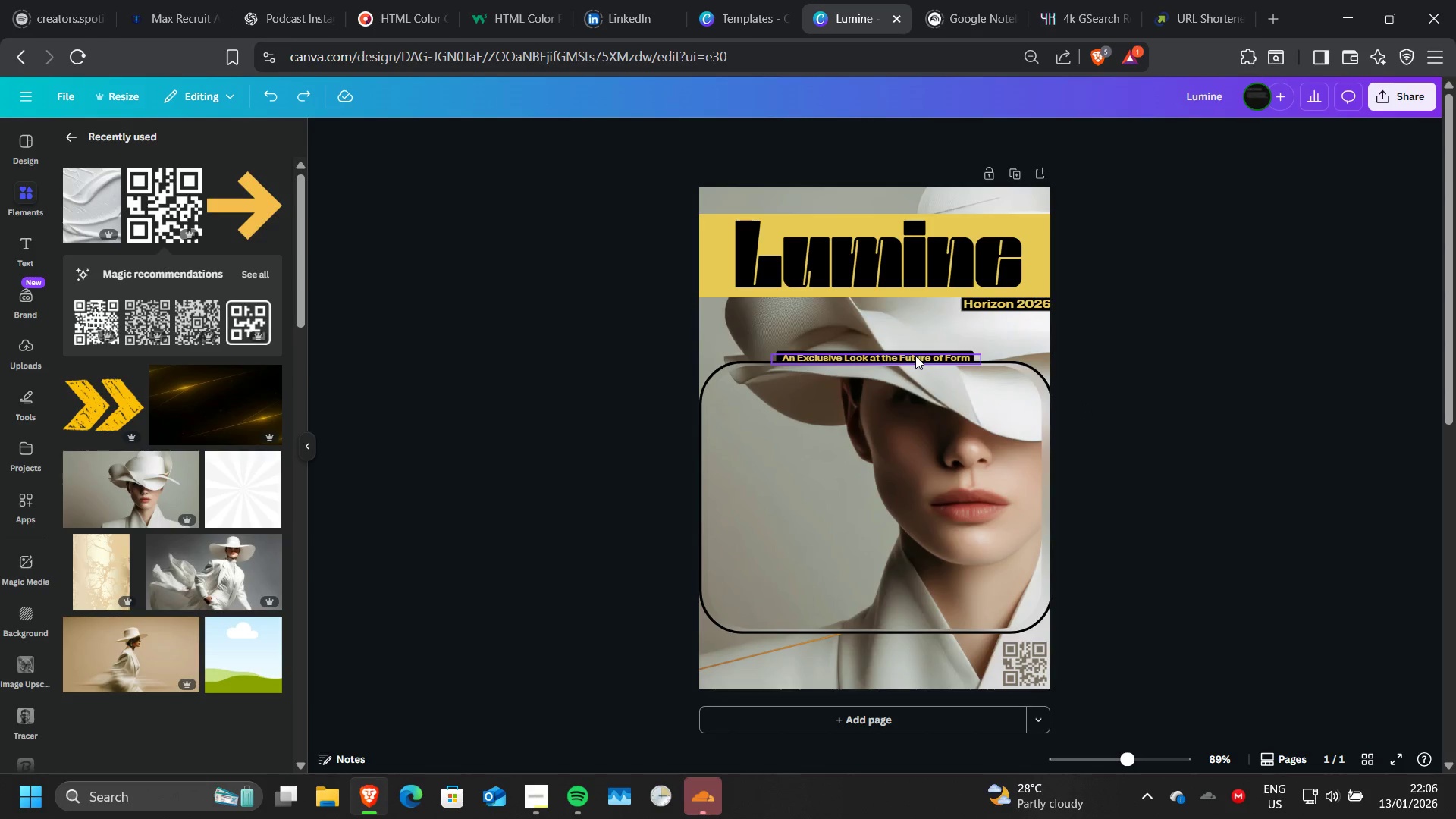 
key(Control+Z)
 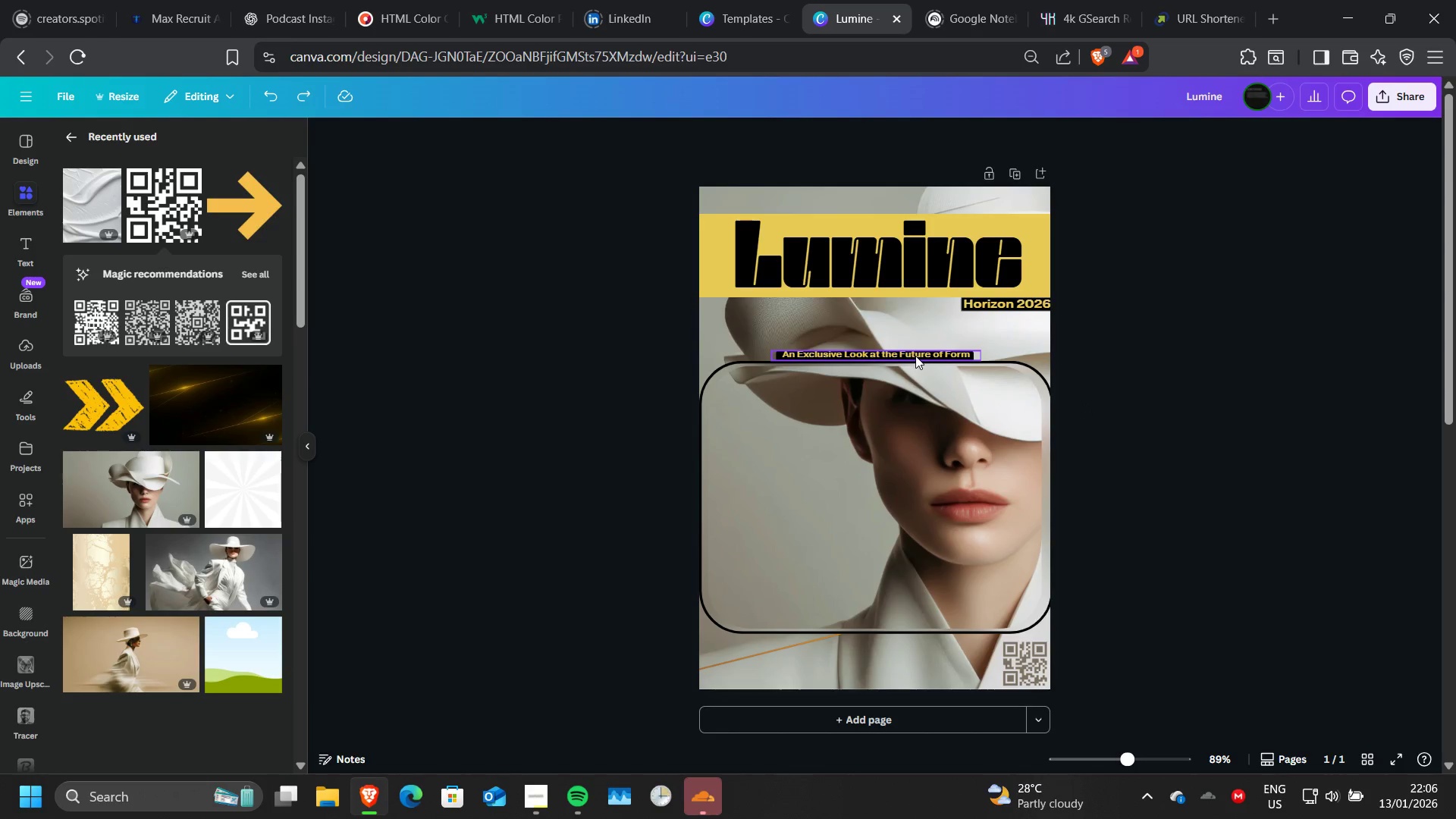 
key(Control+Z)
 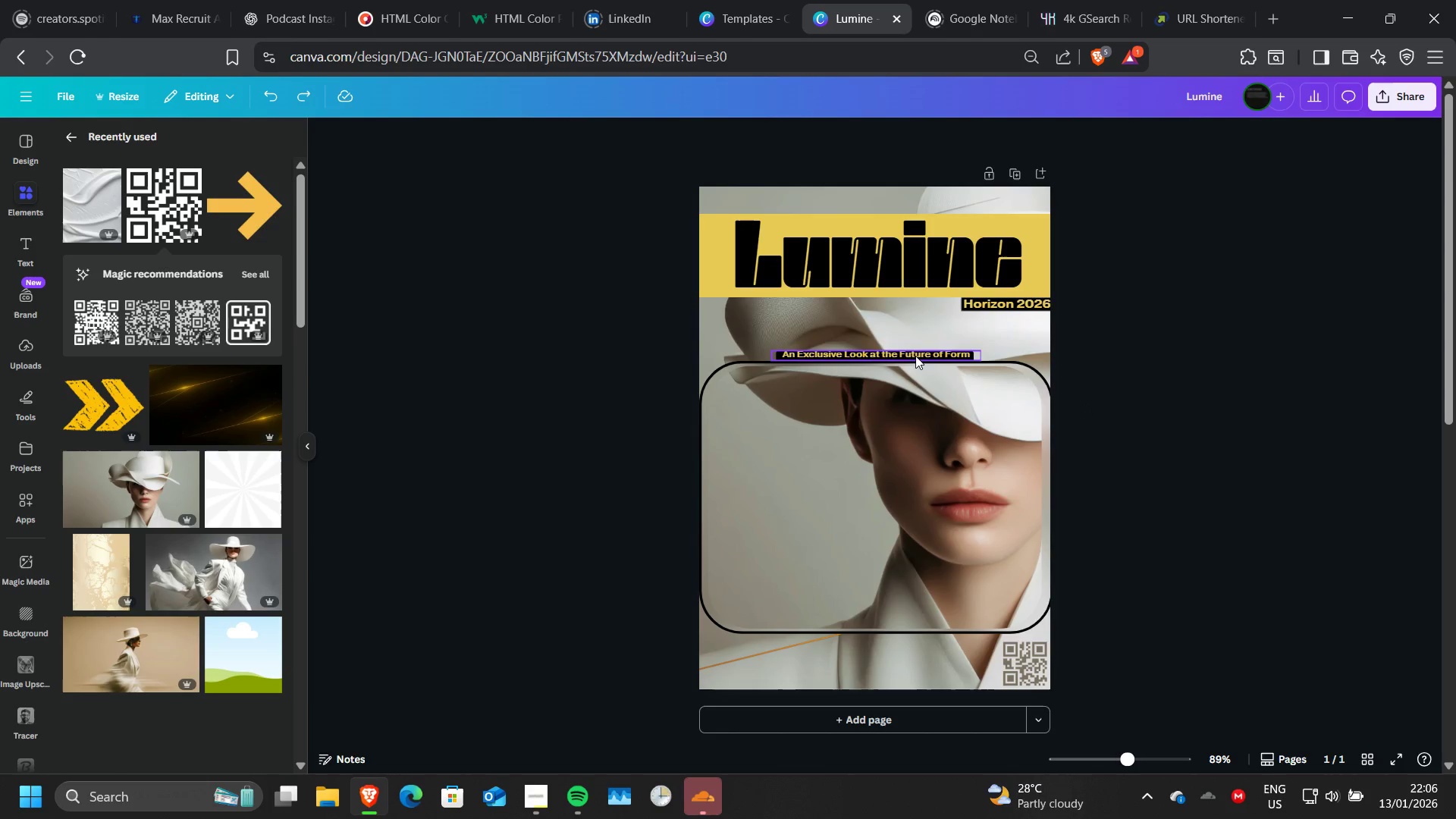 
key(Control+Z)
 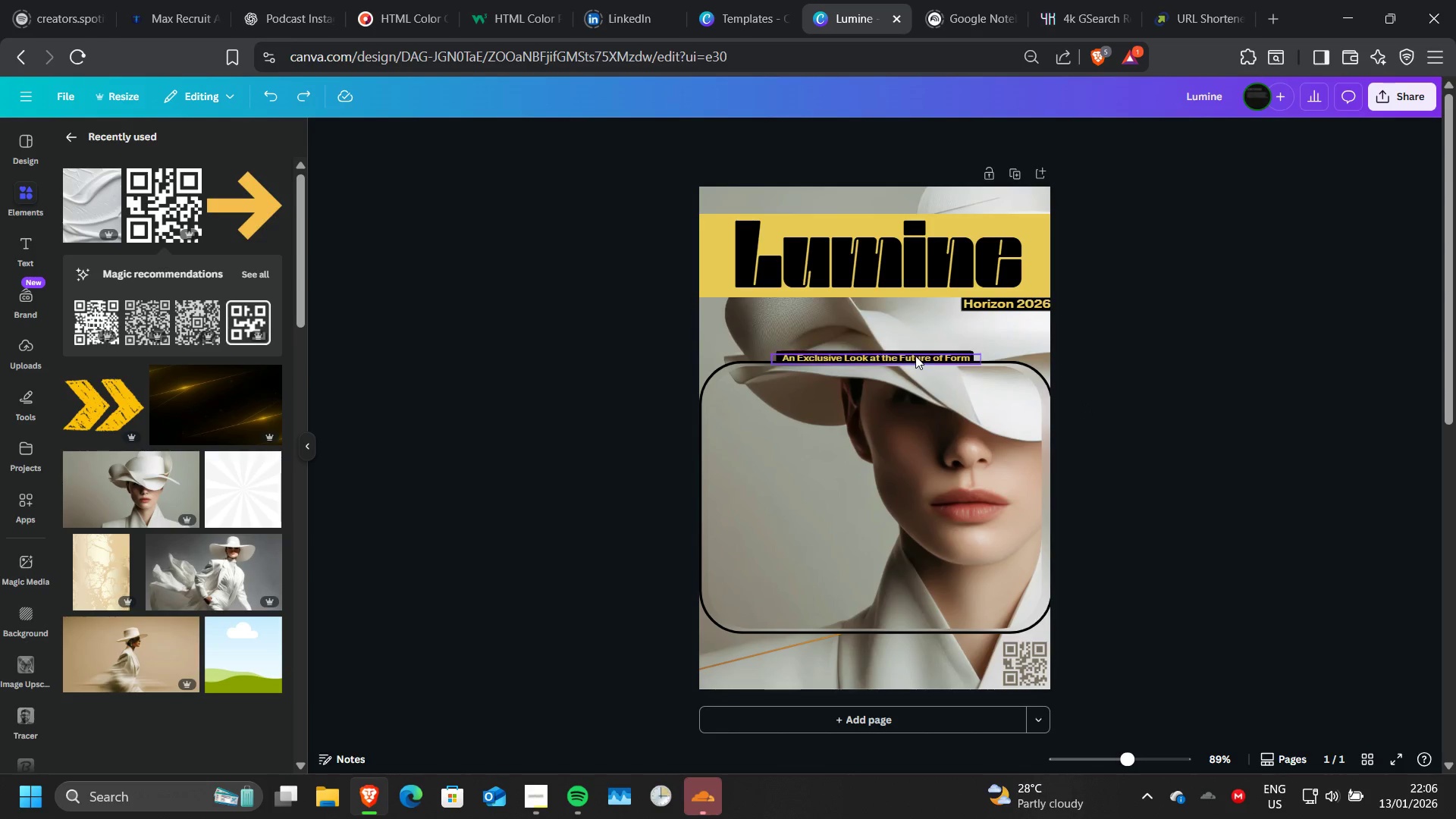 
key(Control+Z)
 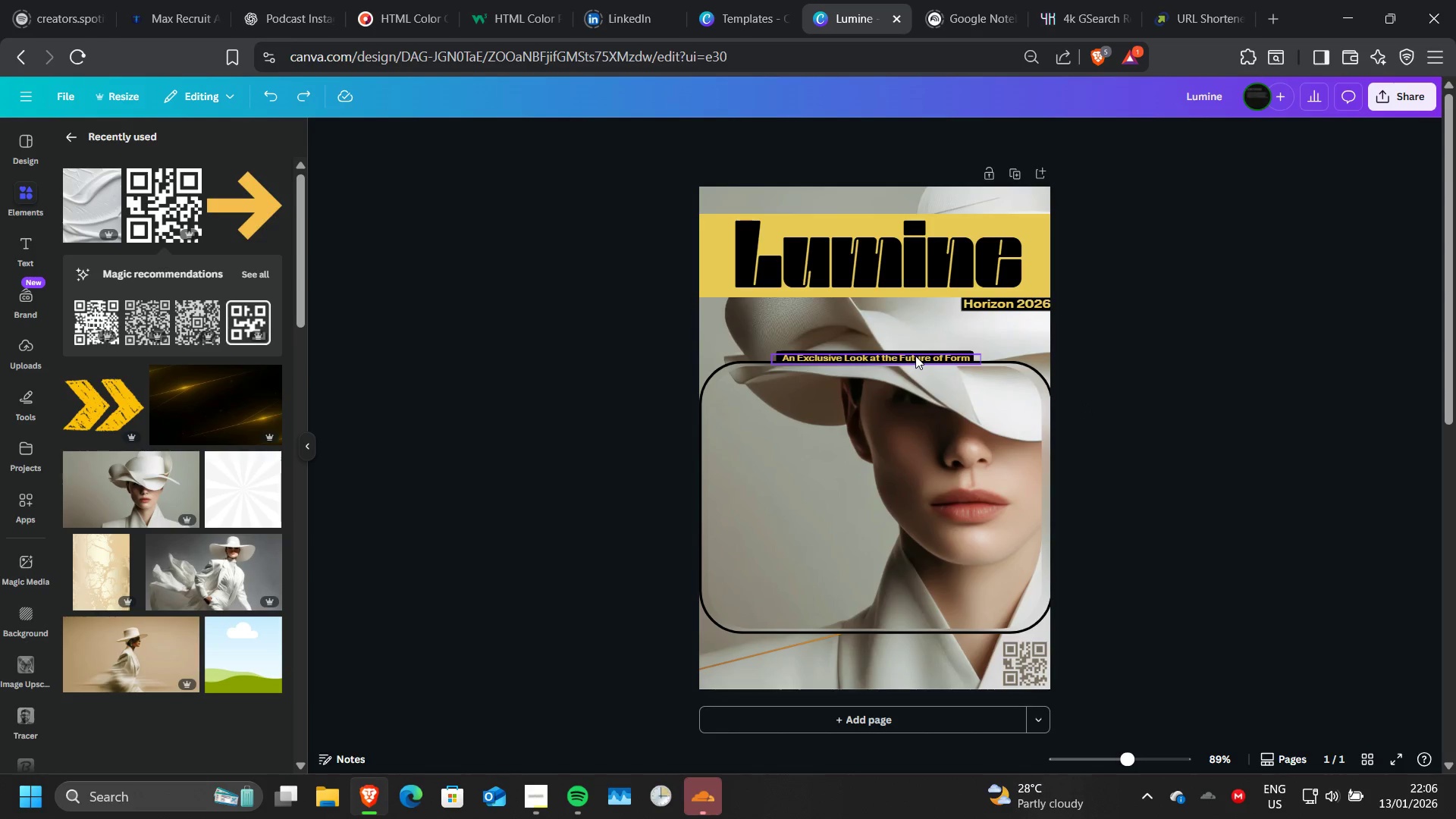 
key(Control+Z)
 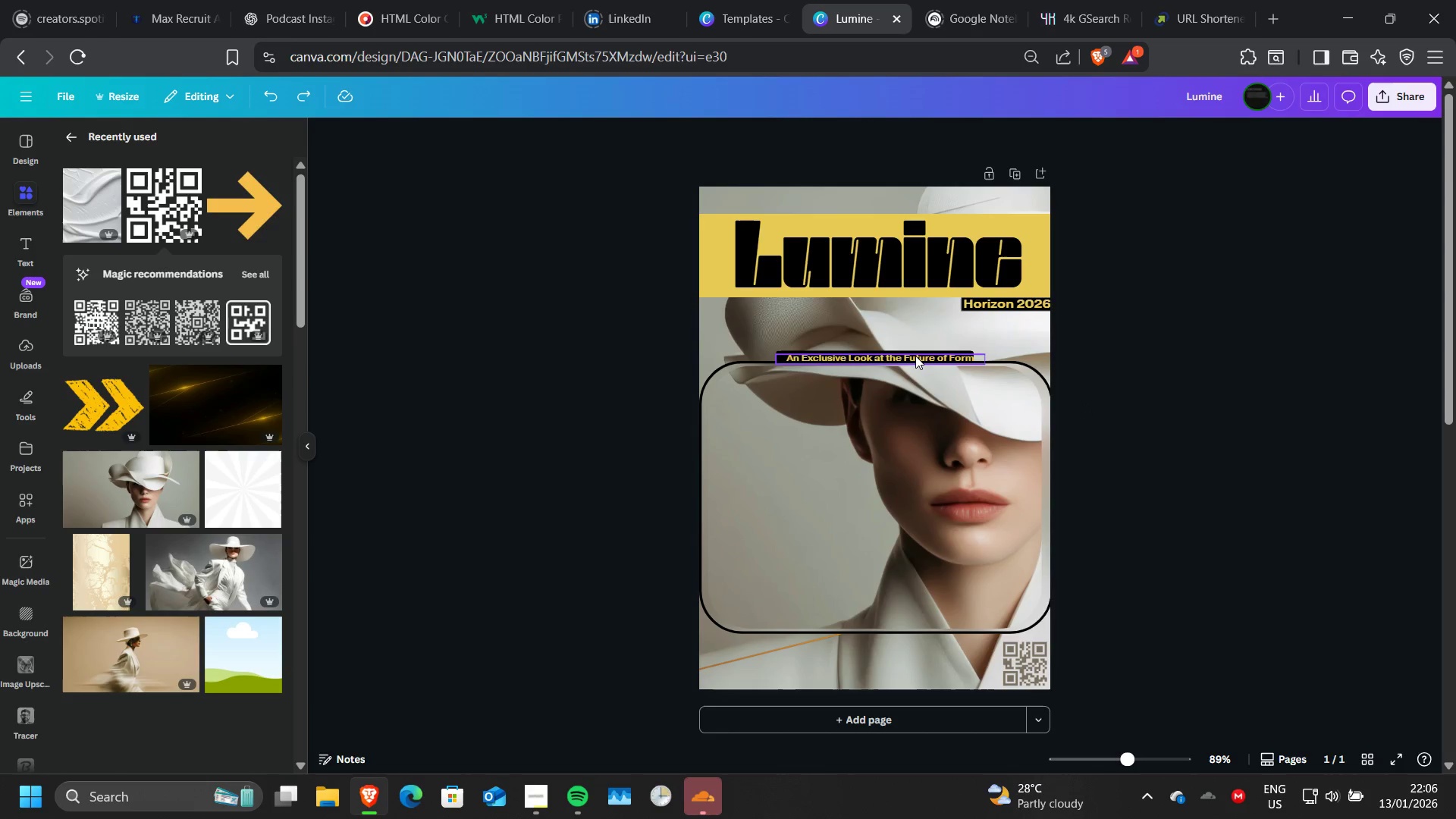 
key(Control+Z)
 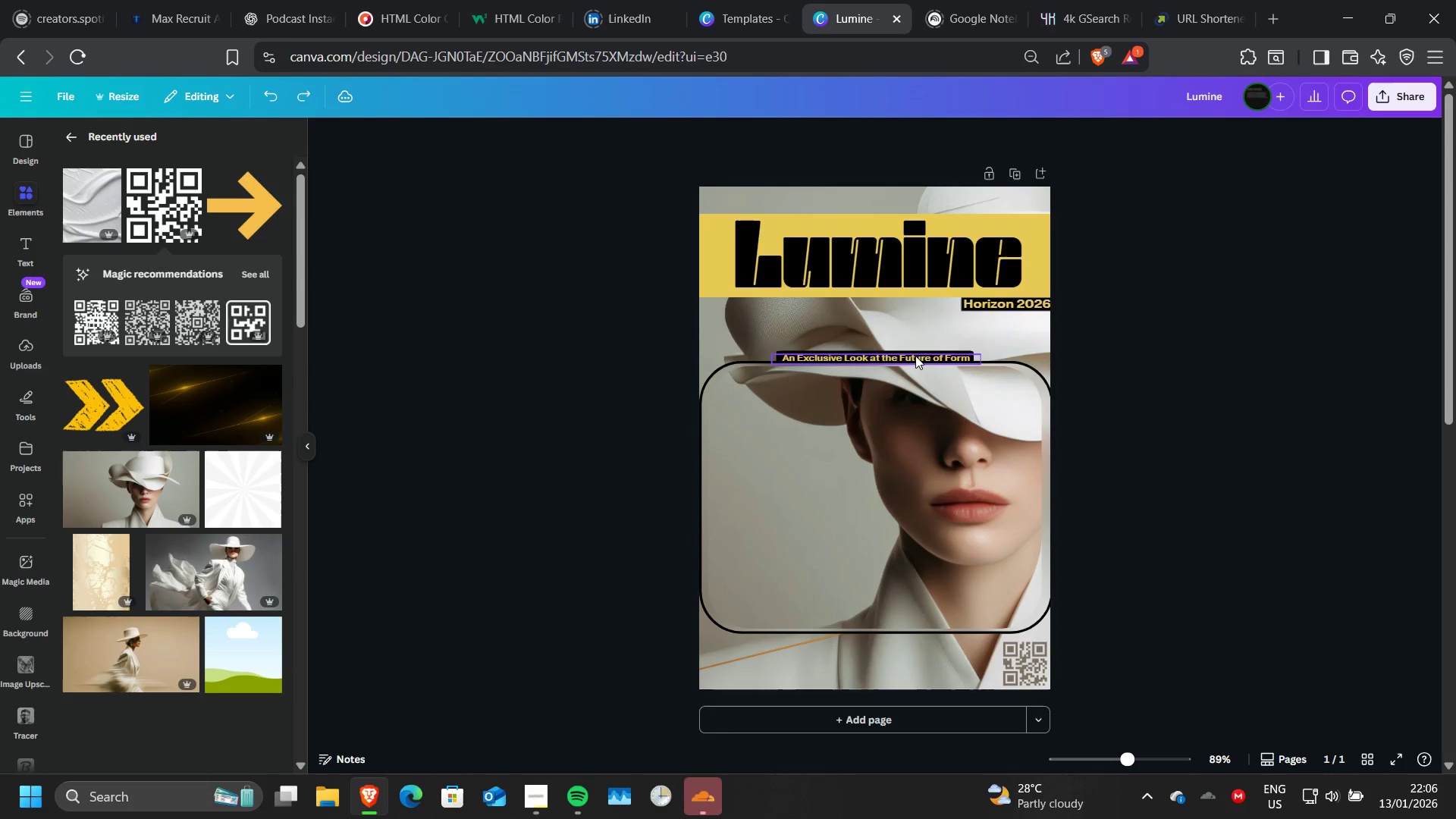 
key(Control+Z)
 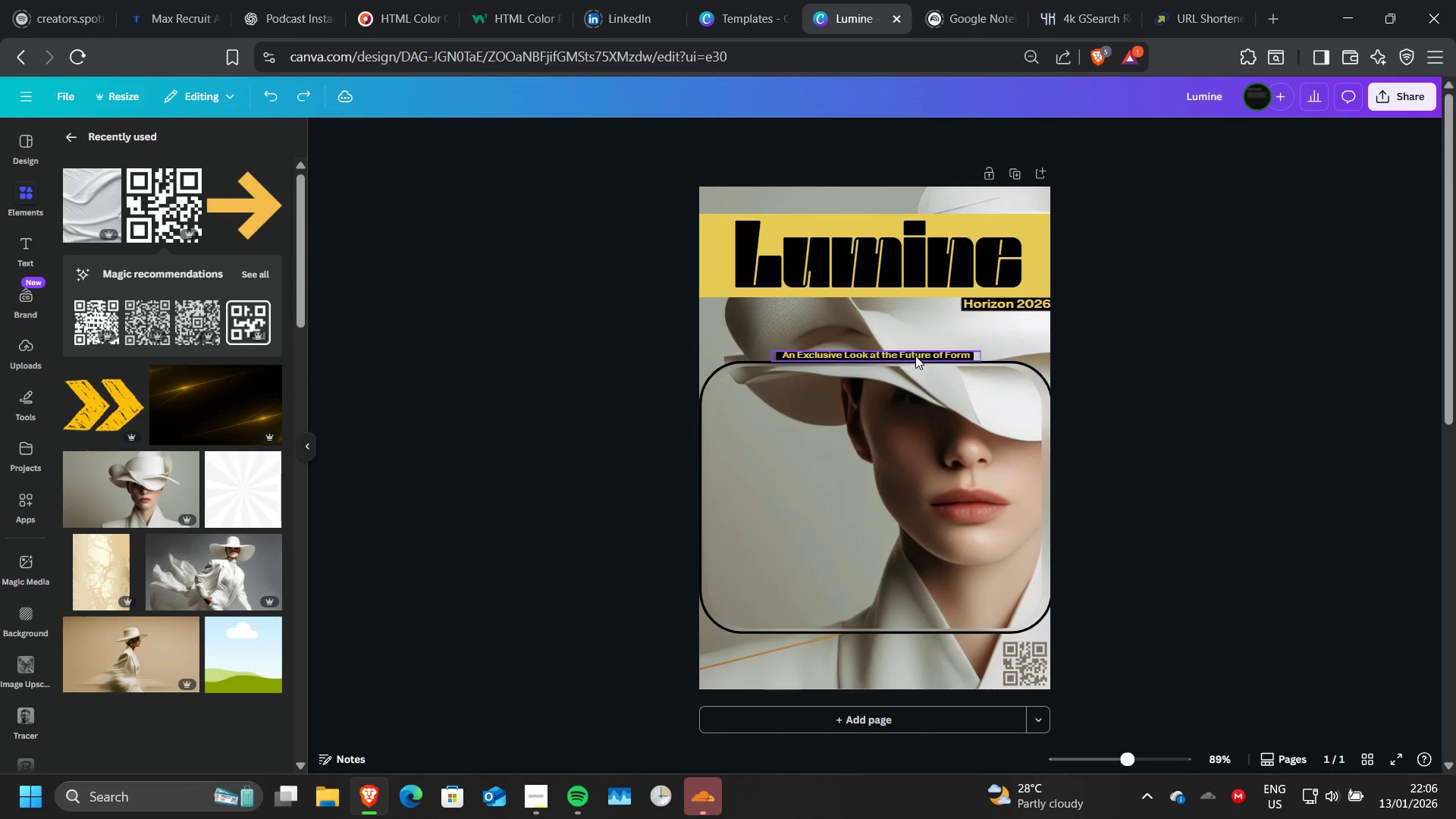 
key(Control+Z)
 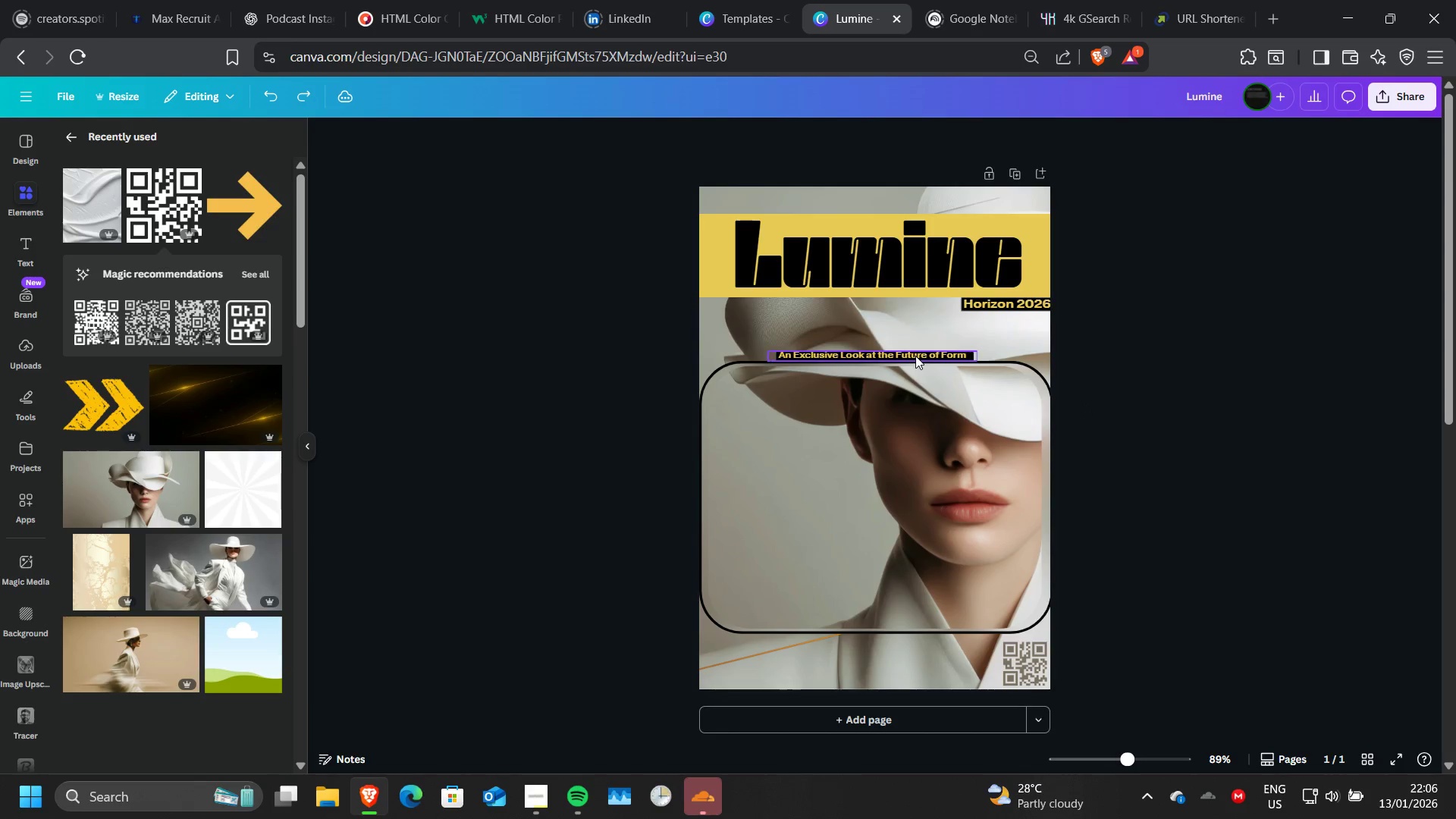 
key(Control+Z)
 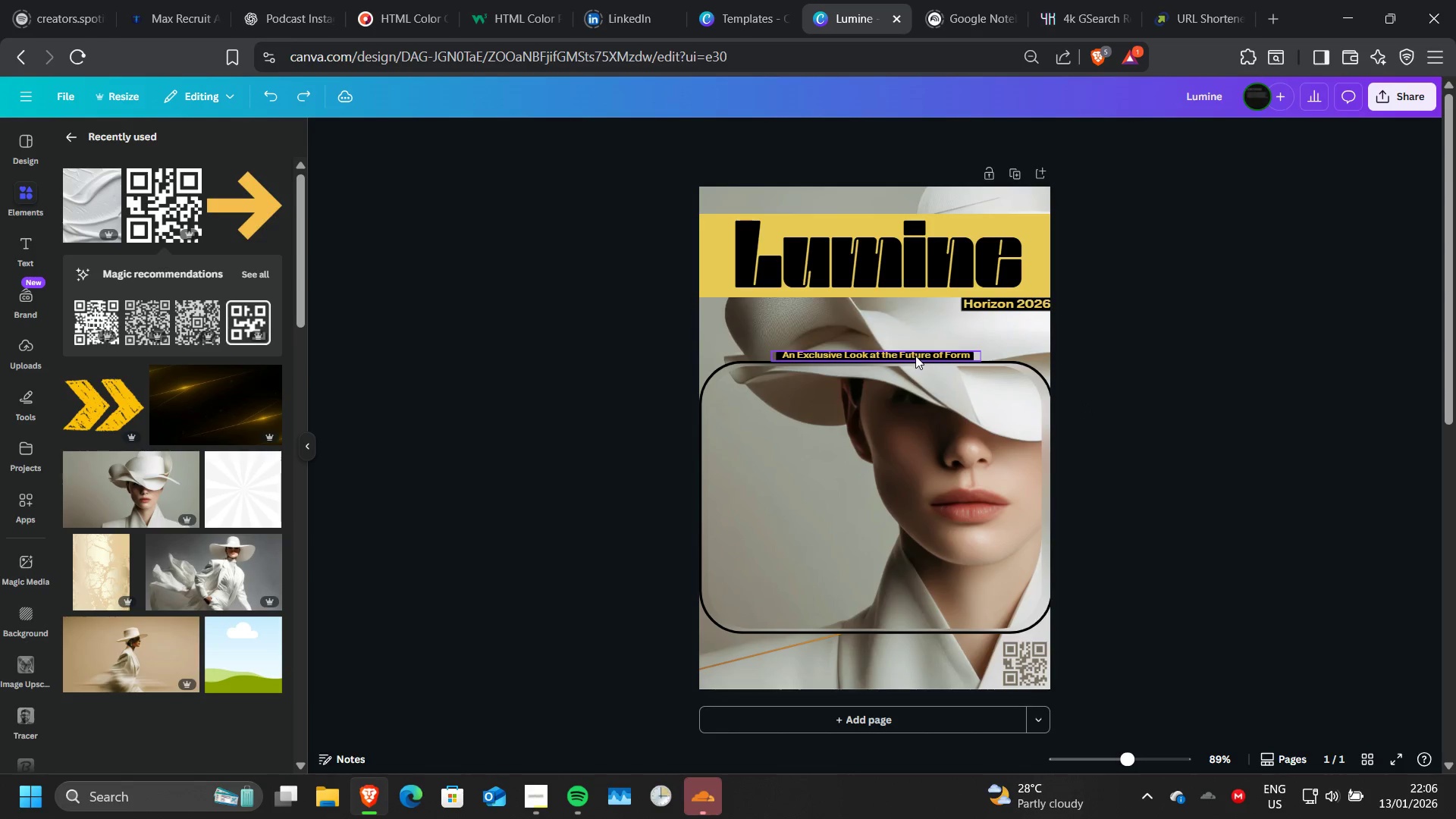 
key(Control+Z)
 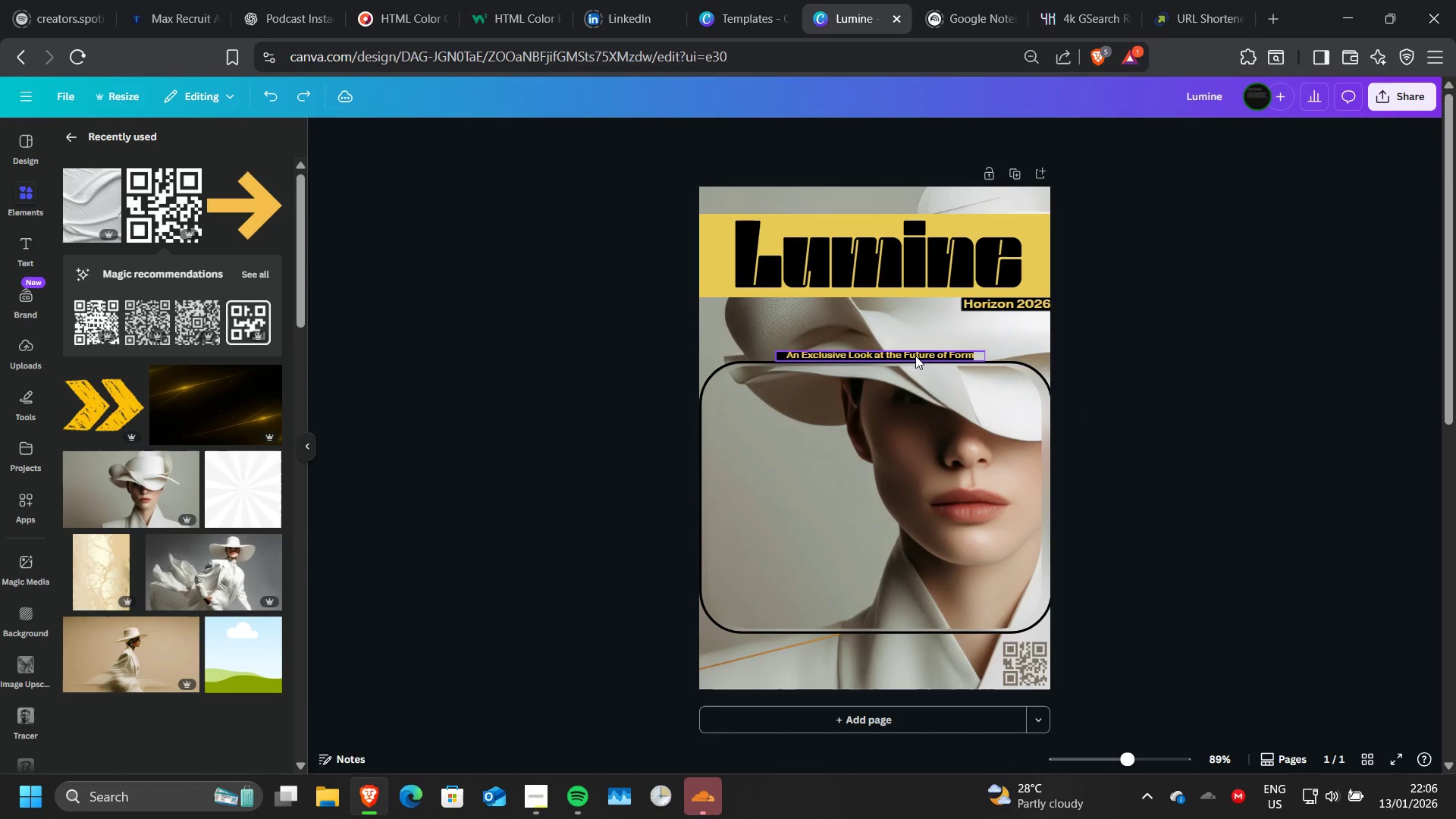 
key(Control+Z)
 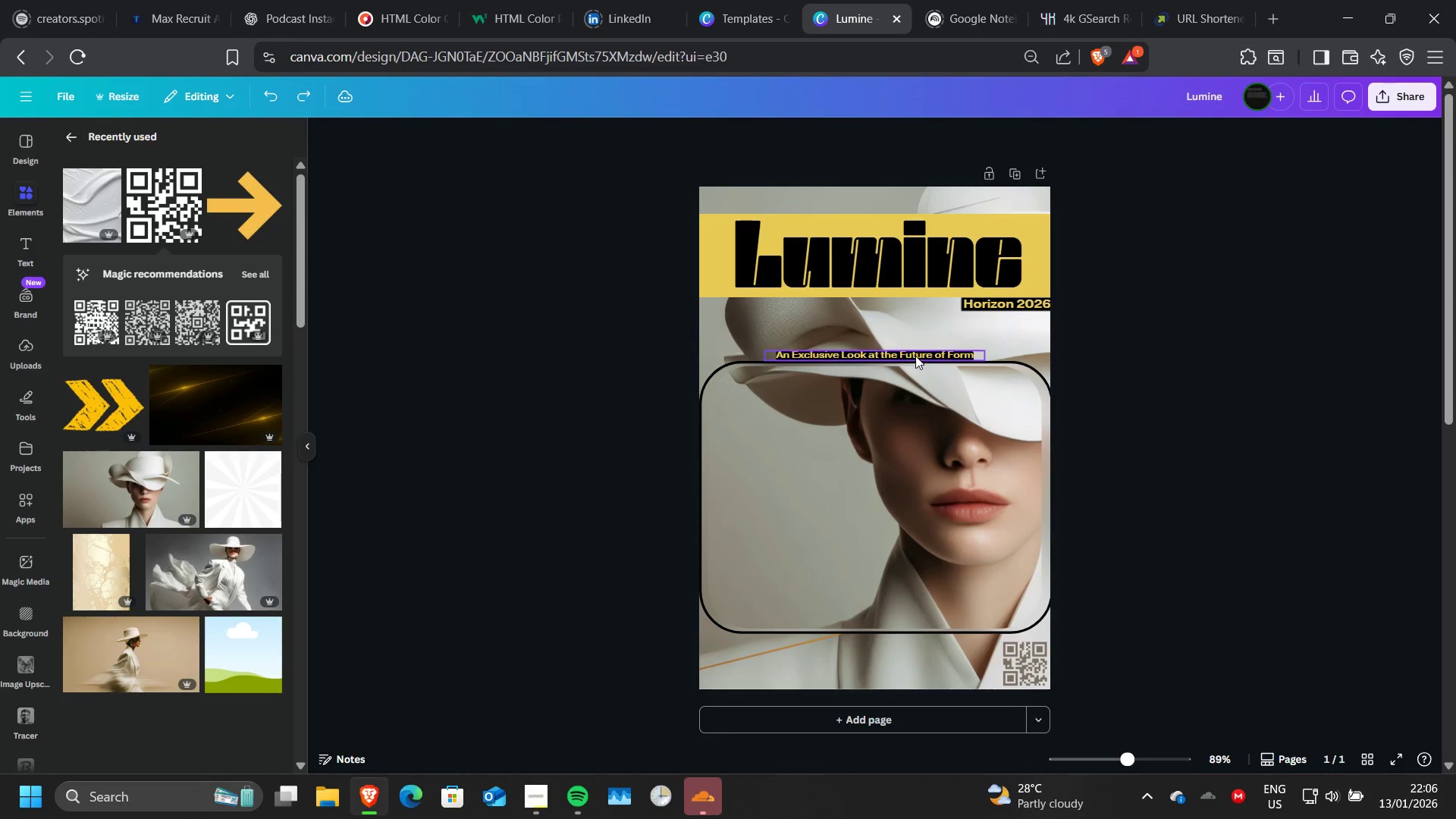 
key(Control+Z)
 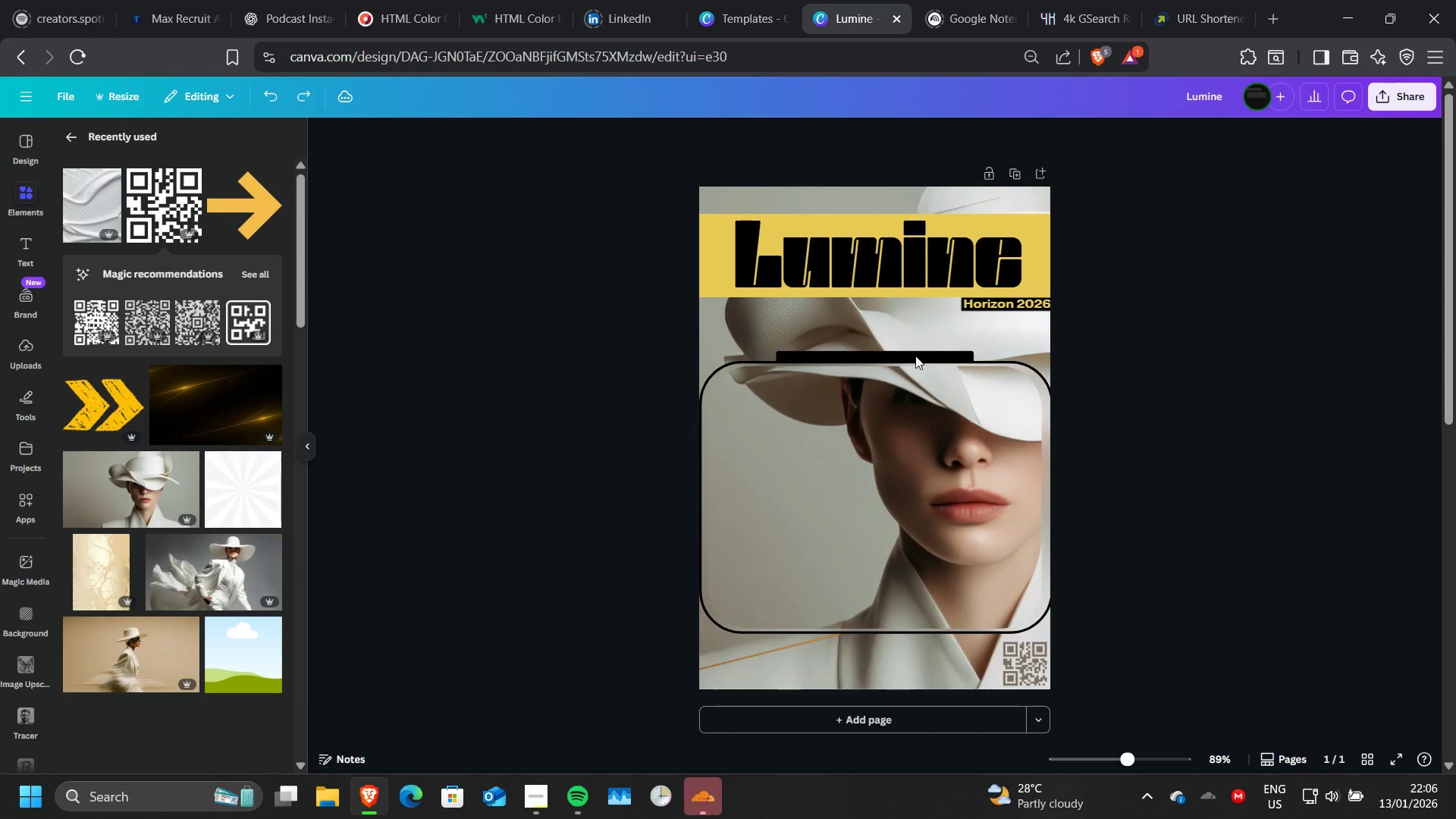 
key(Control+Z)
 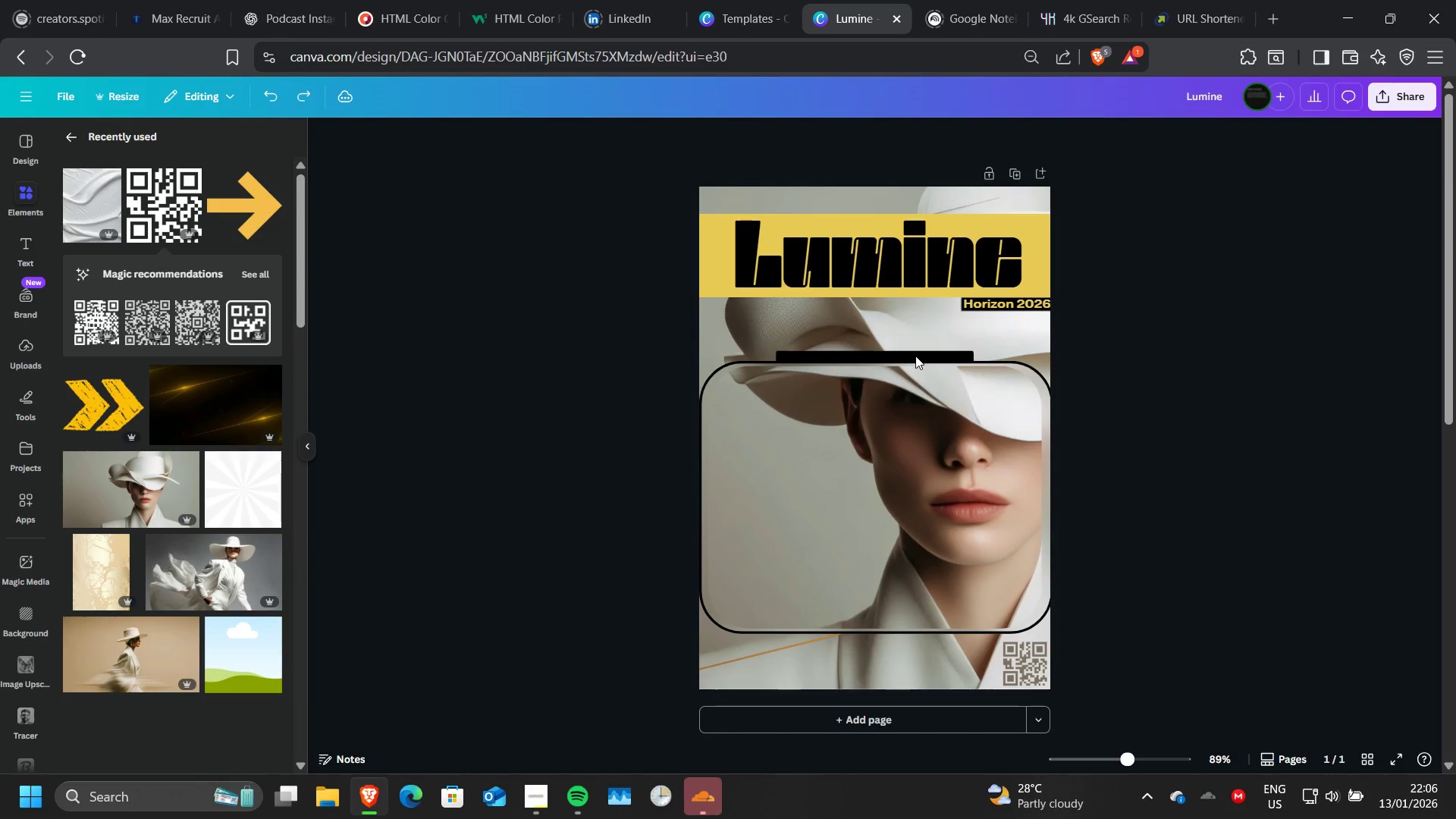 
key(Control+Z)
 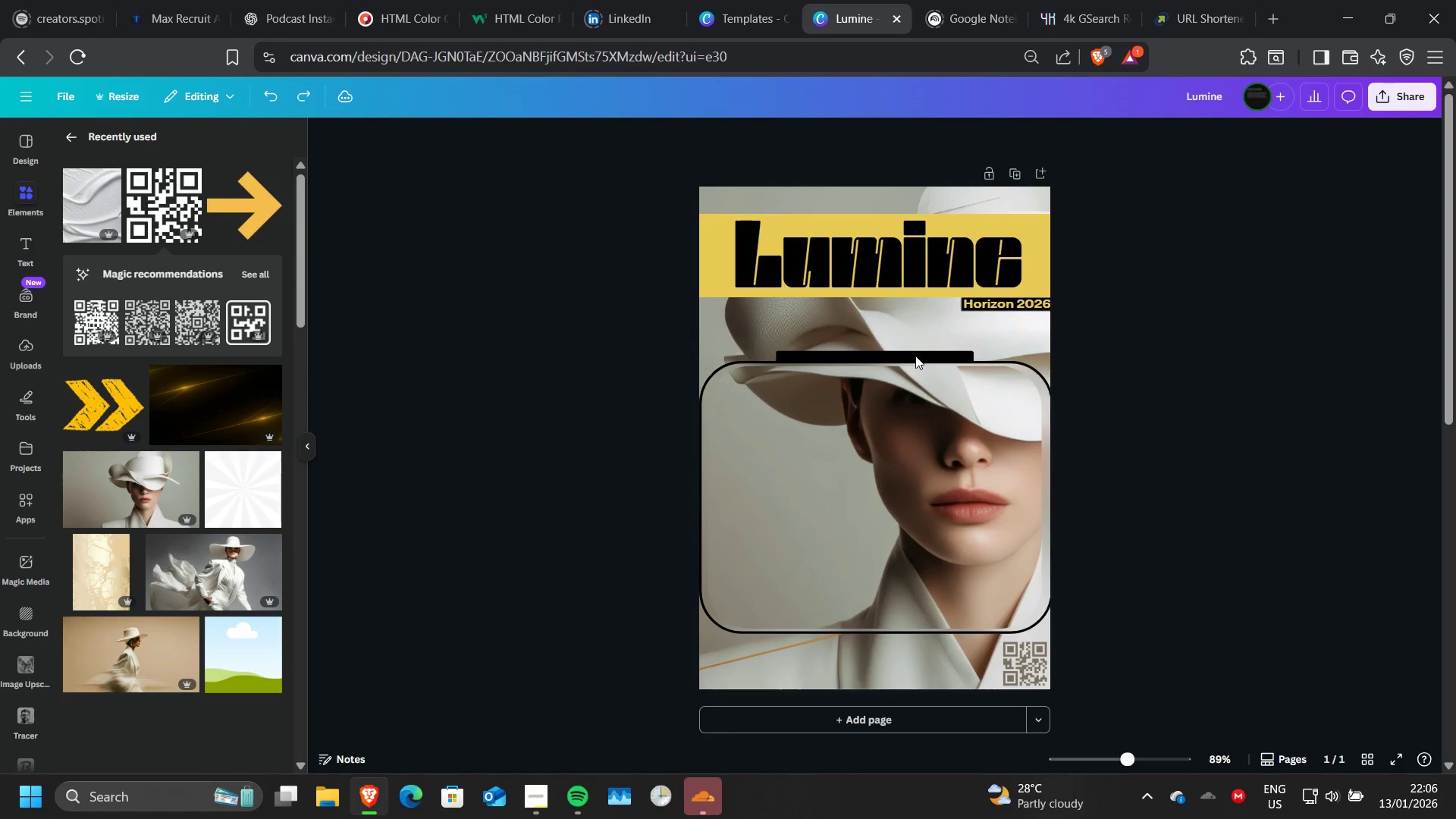 
key(Control+Z)
 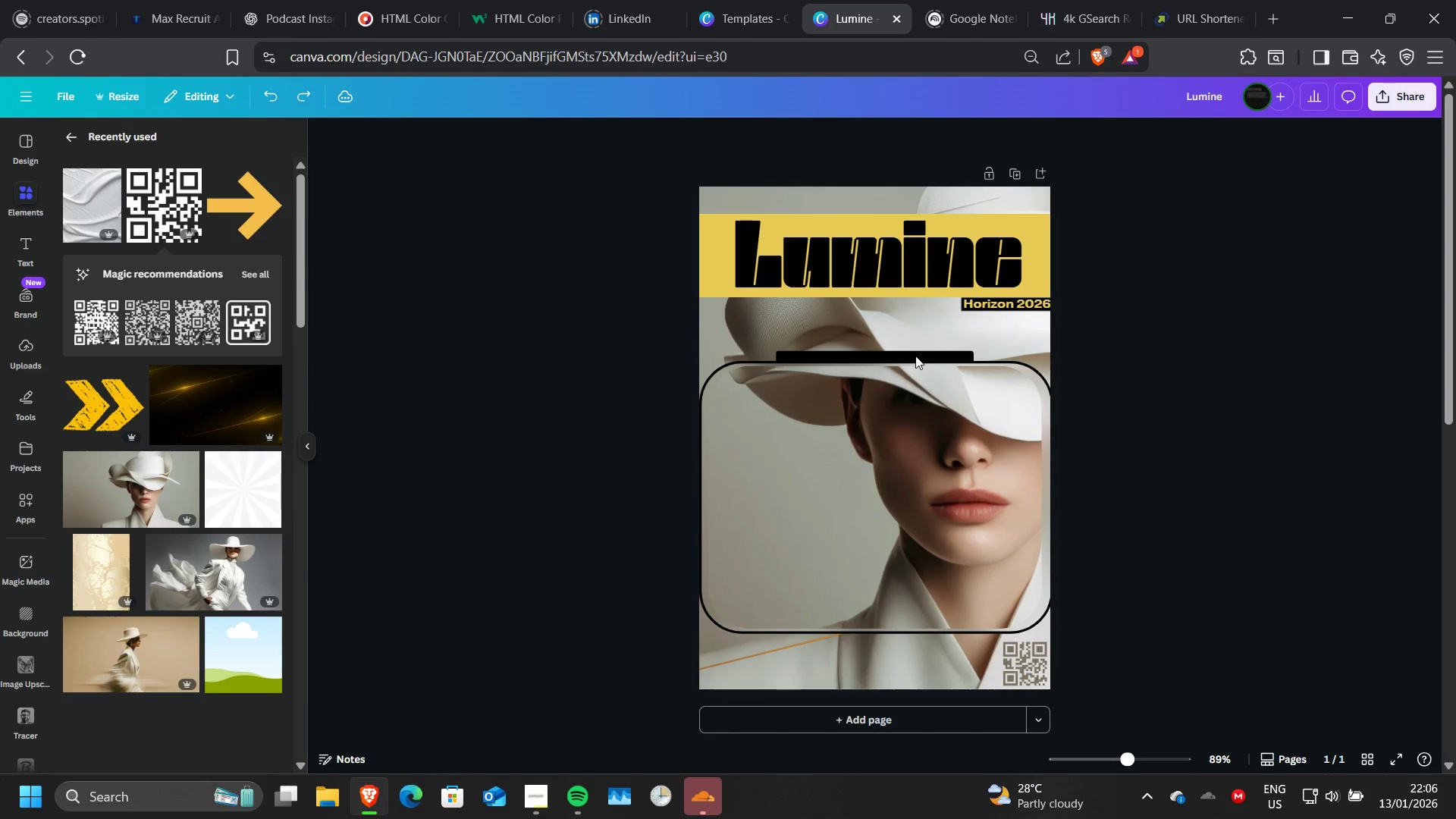 
key(Control+Z)
 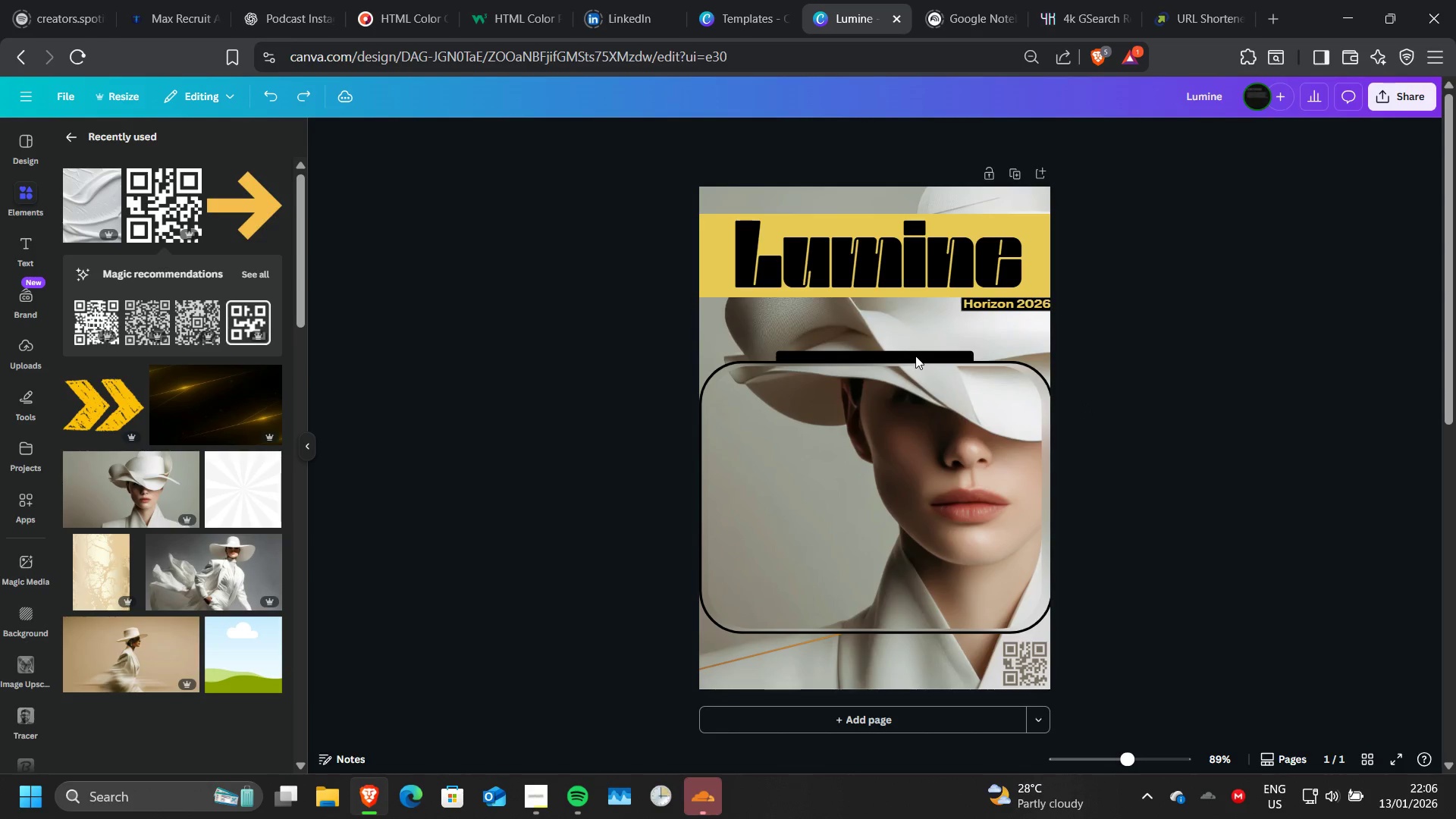 
key(Control+Z)
 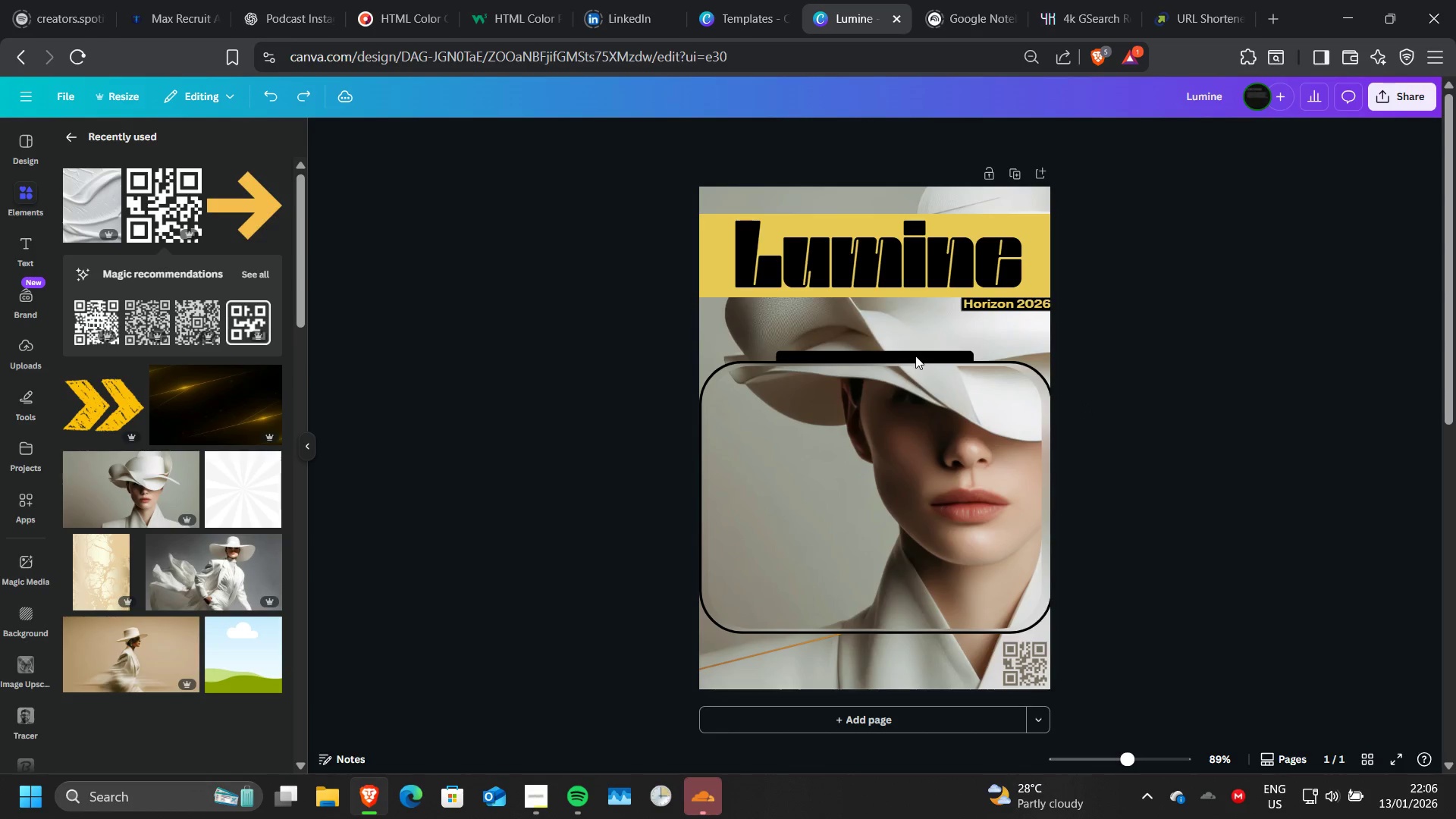 
key(Control+Z)
 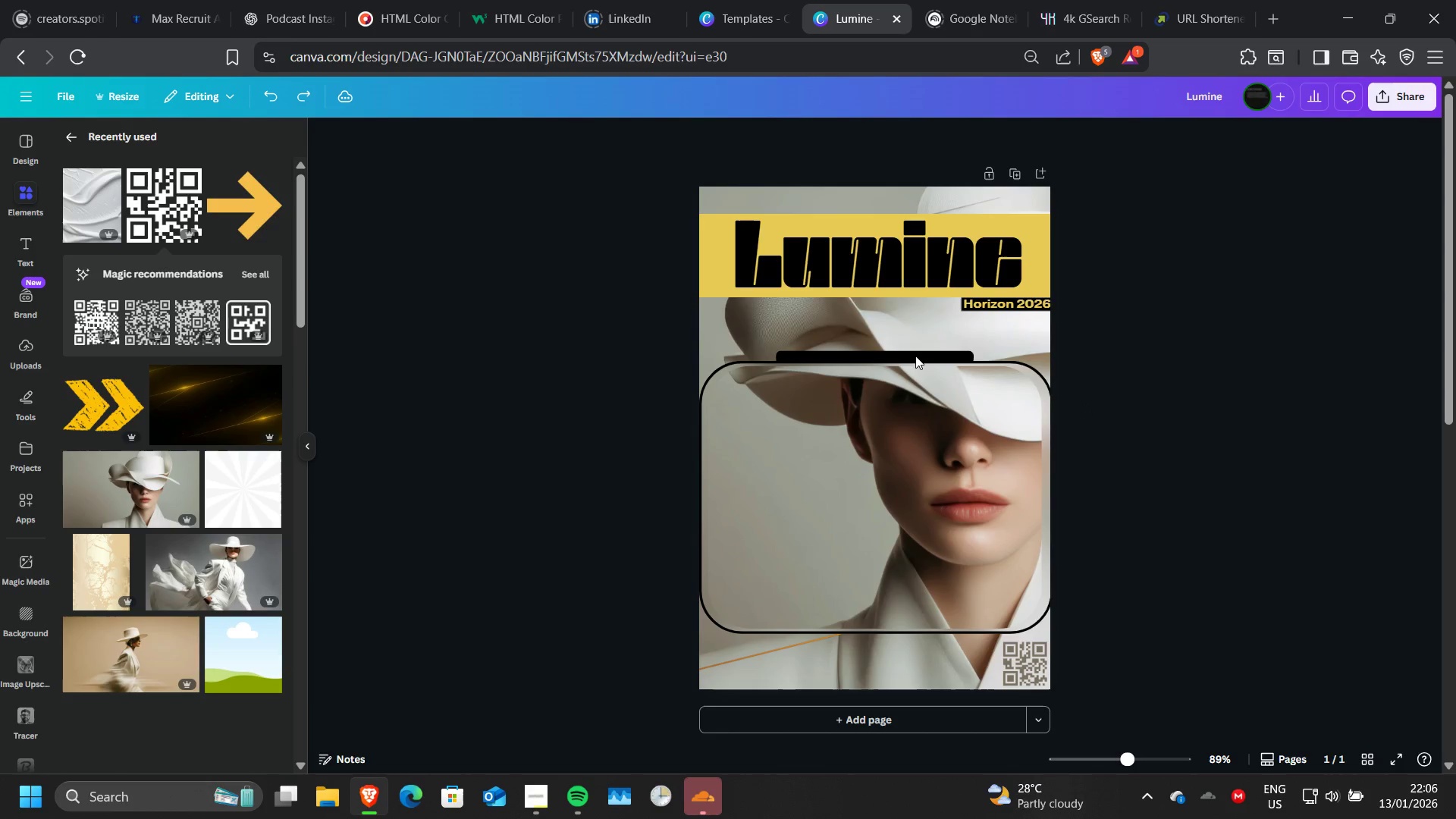 
key(Control+Z)
 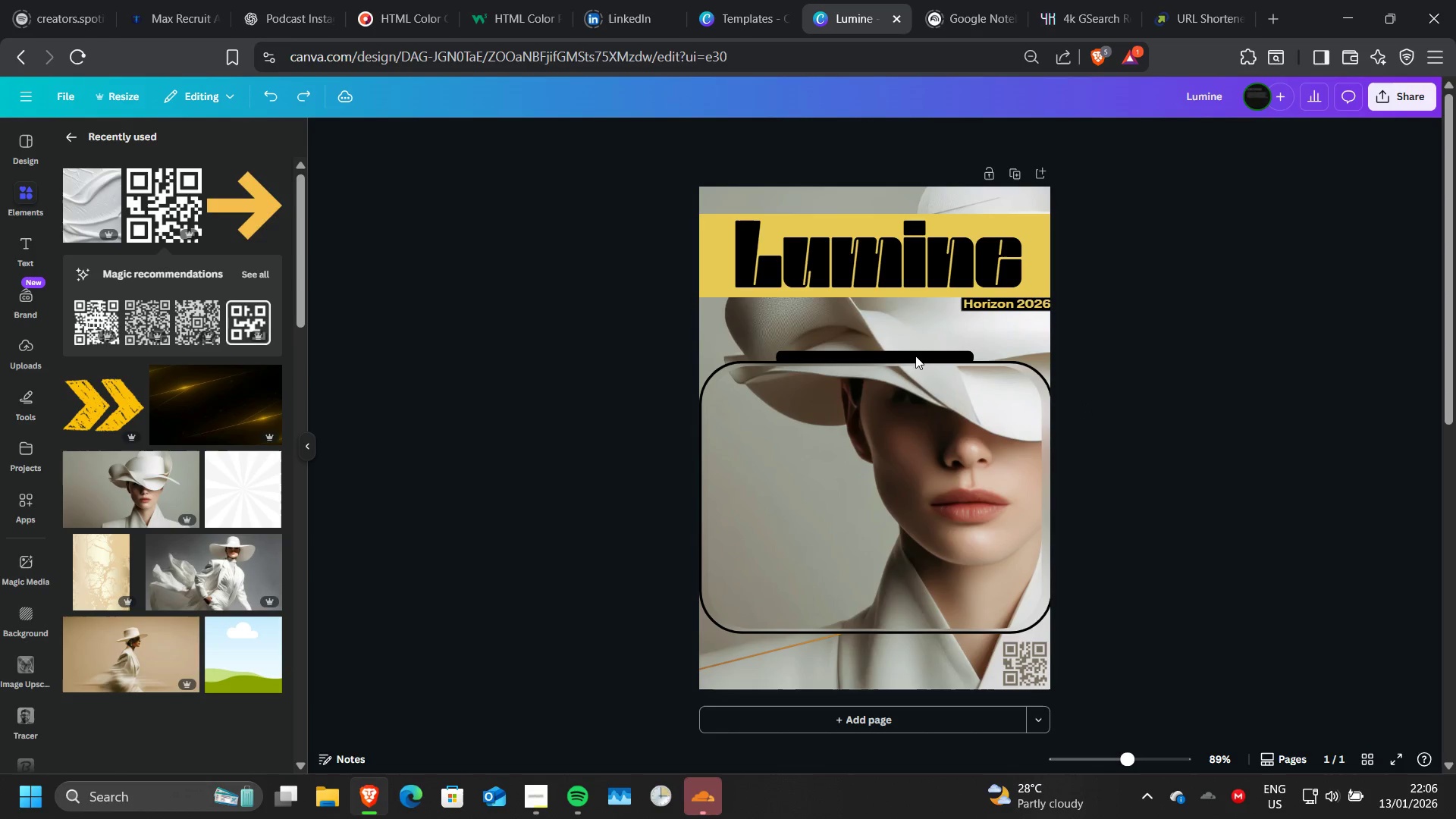 
key(Control+Z)
 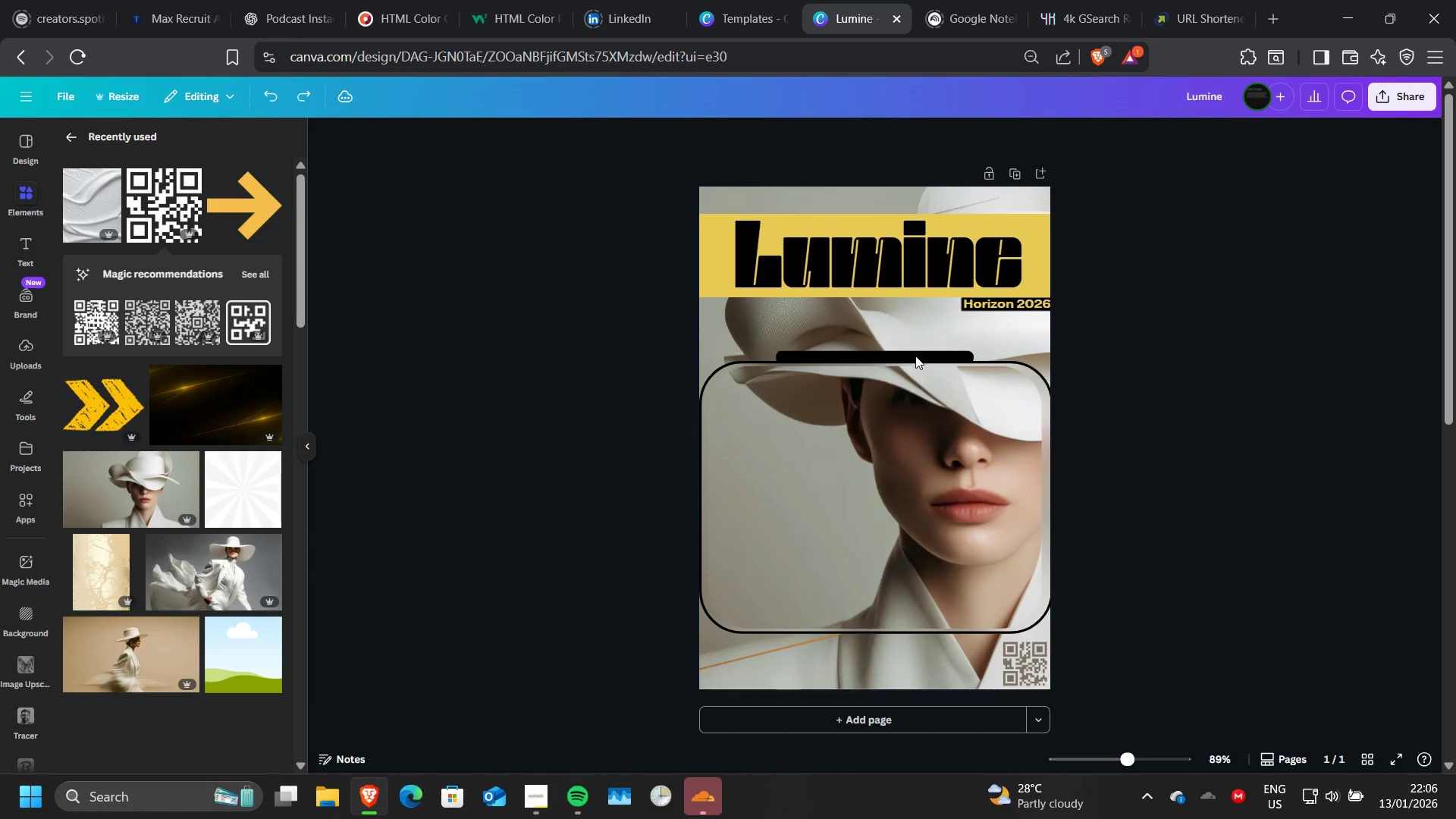 
key(Control+Z)
 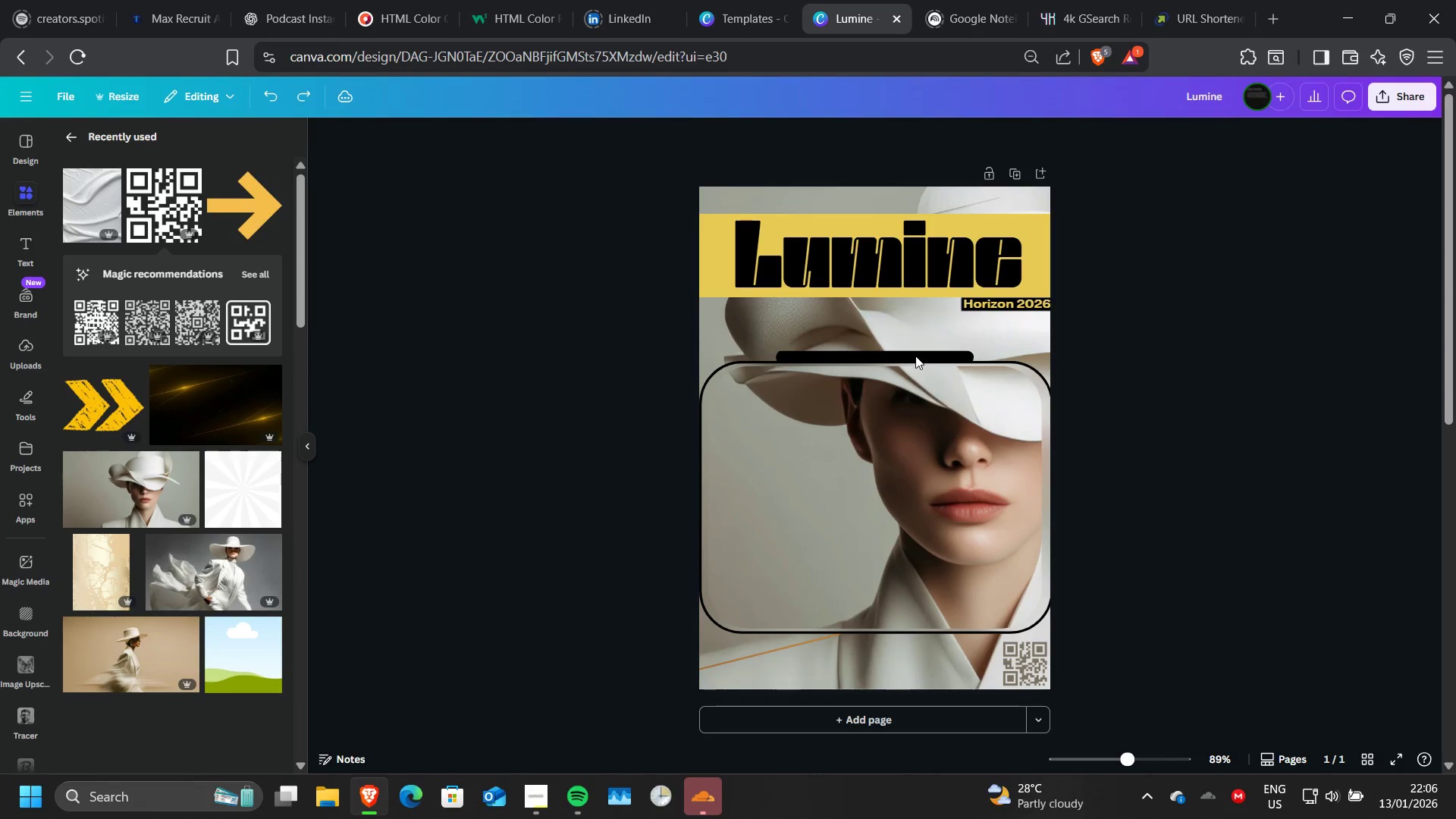 
key(Control+Z)
 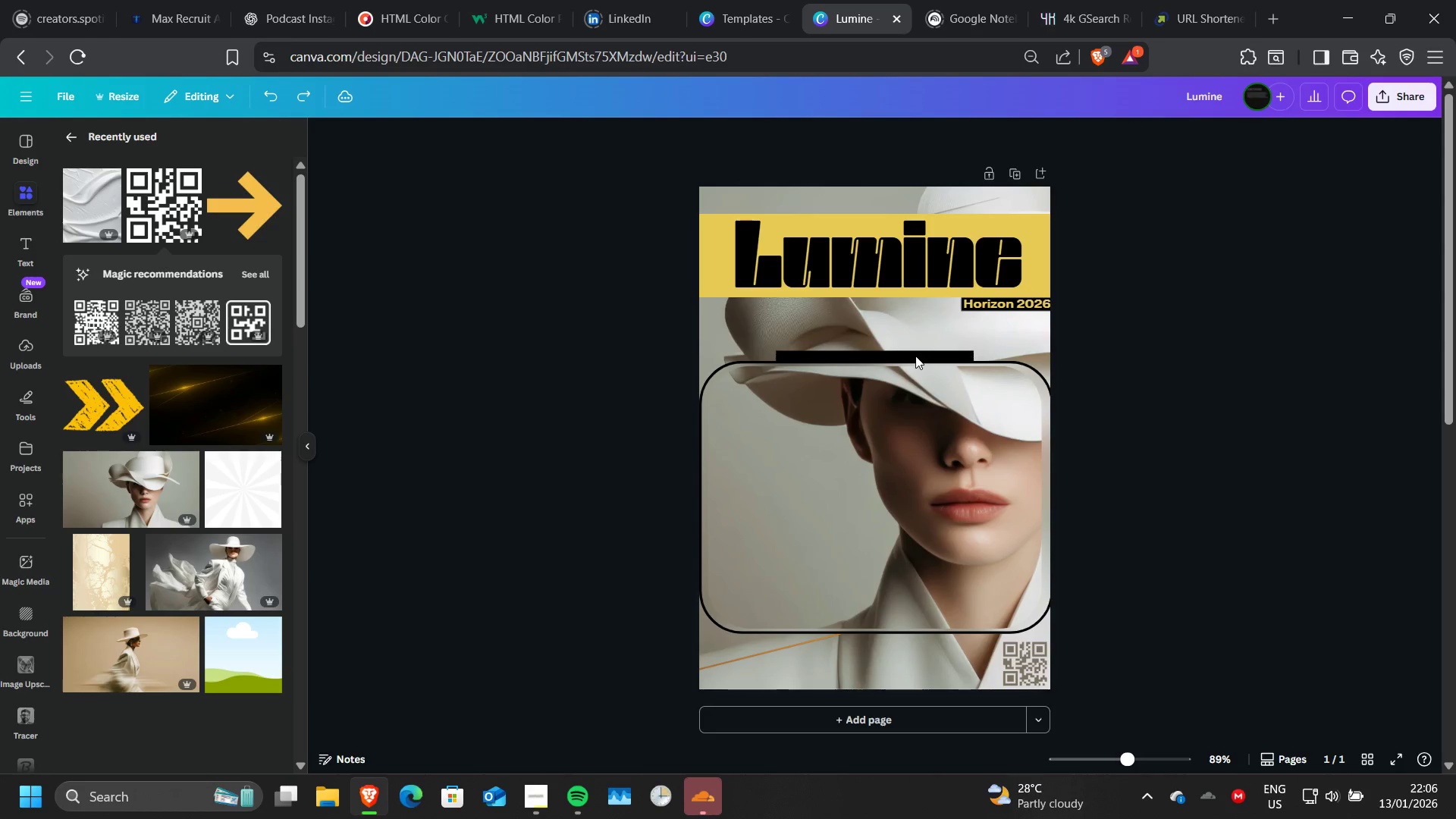 
key(Control+Z)
 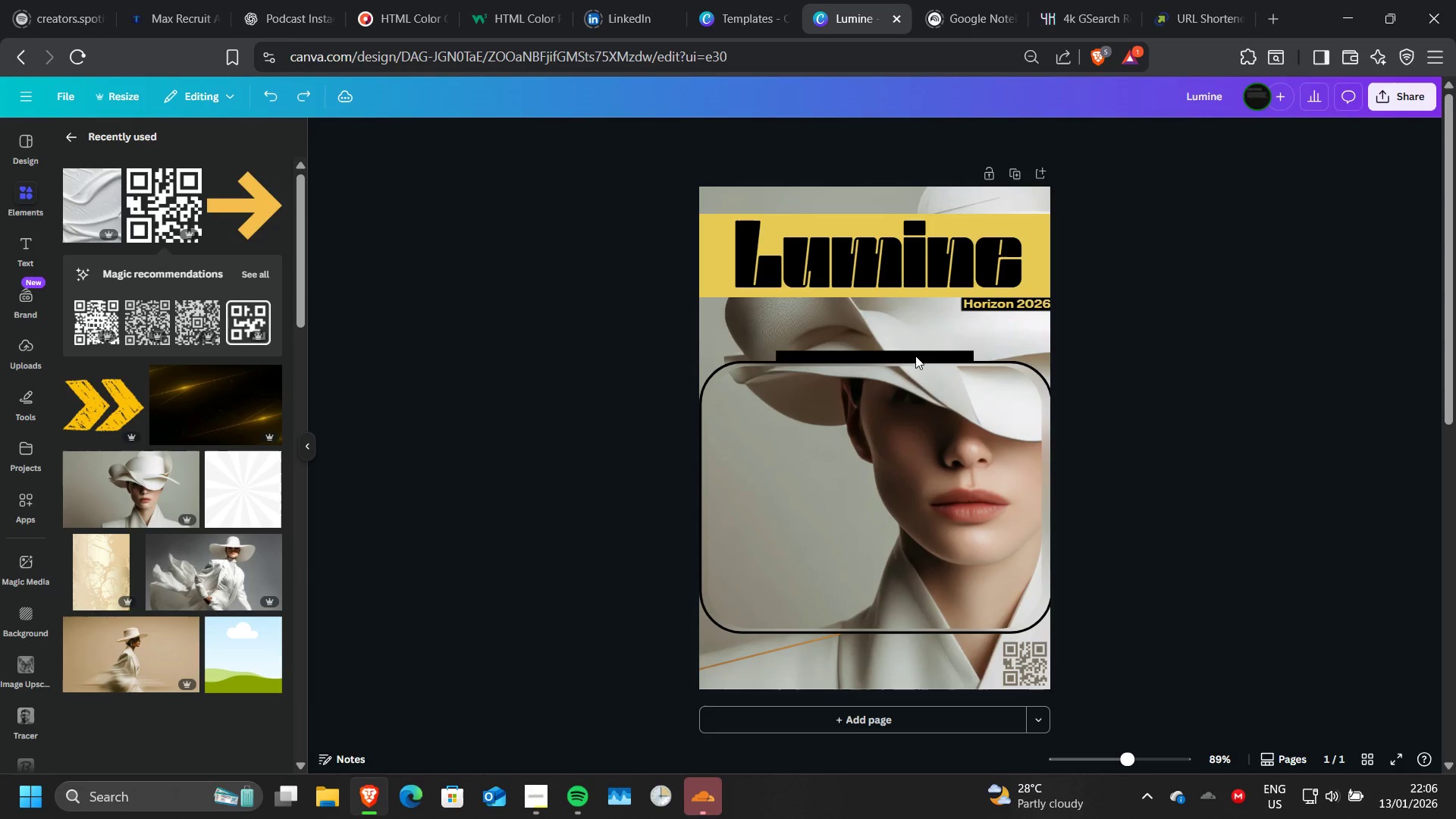 
key(Control+Z)
 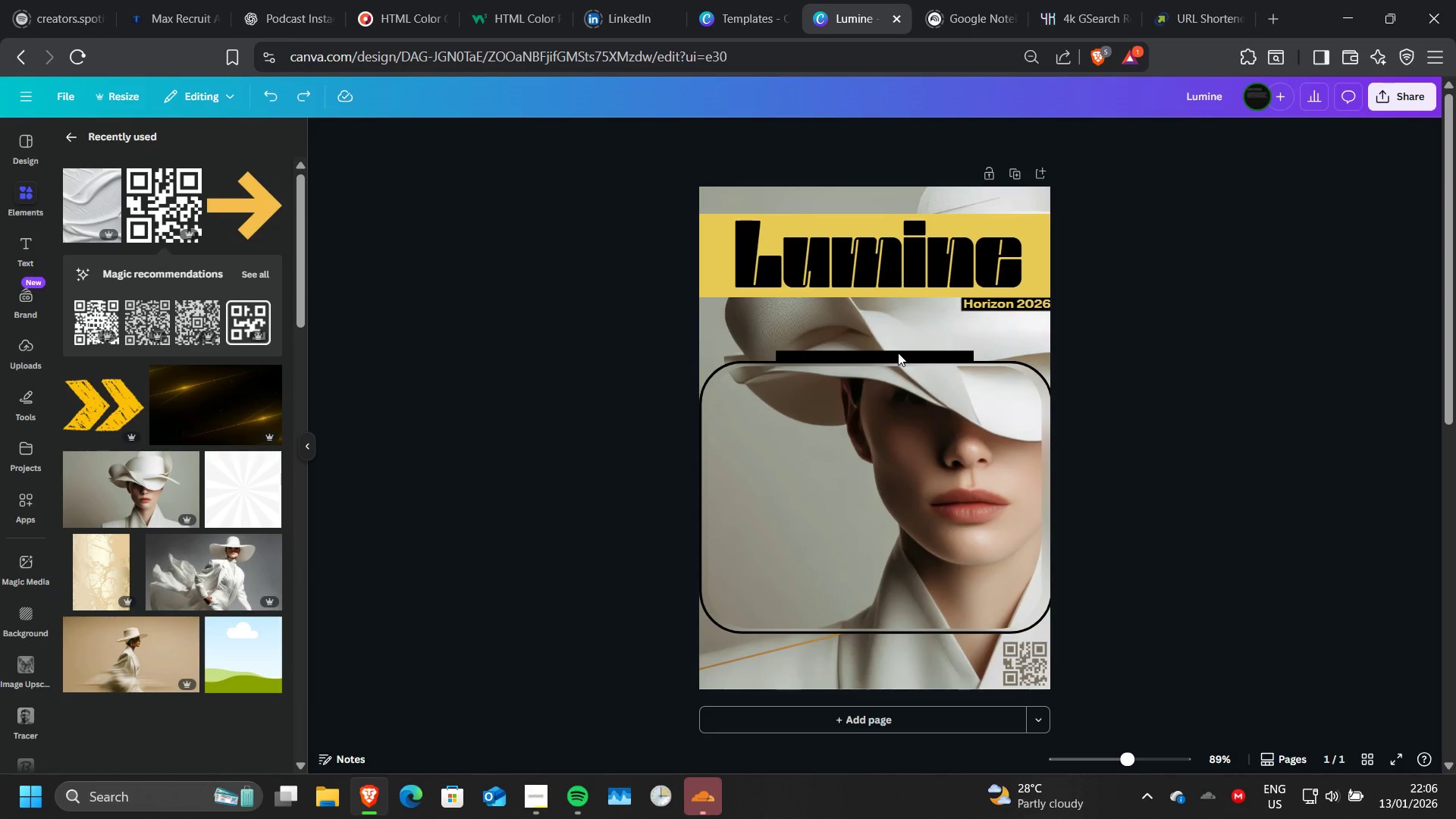 
left_click([898, 353])
 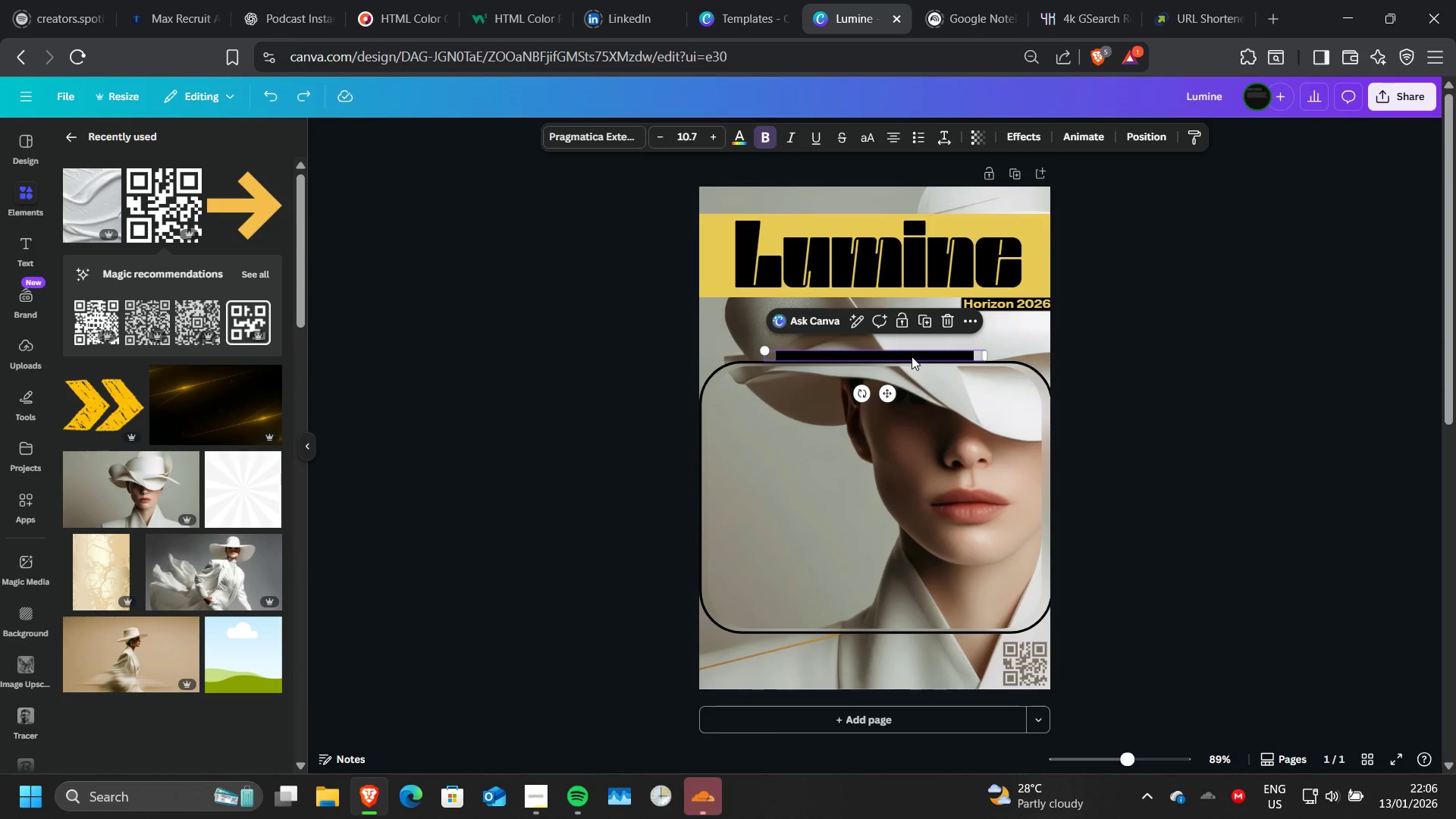 
key(Delete)
 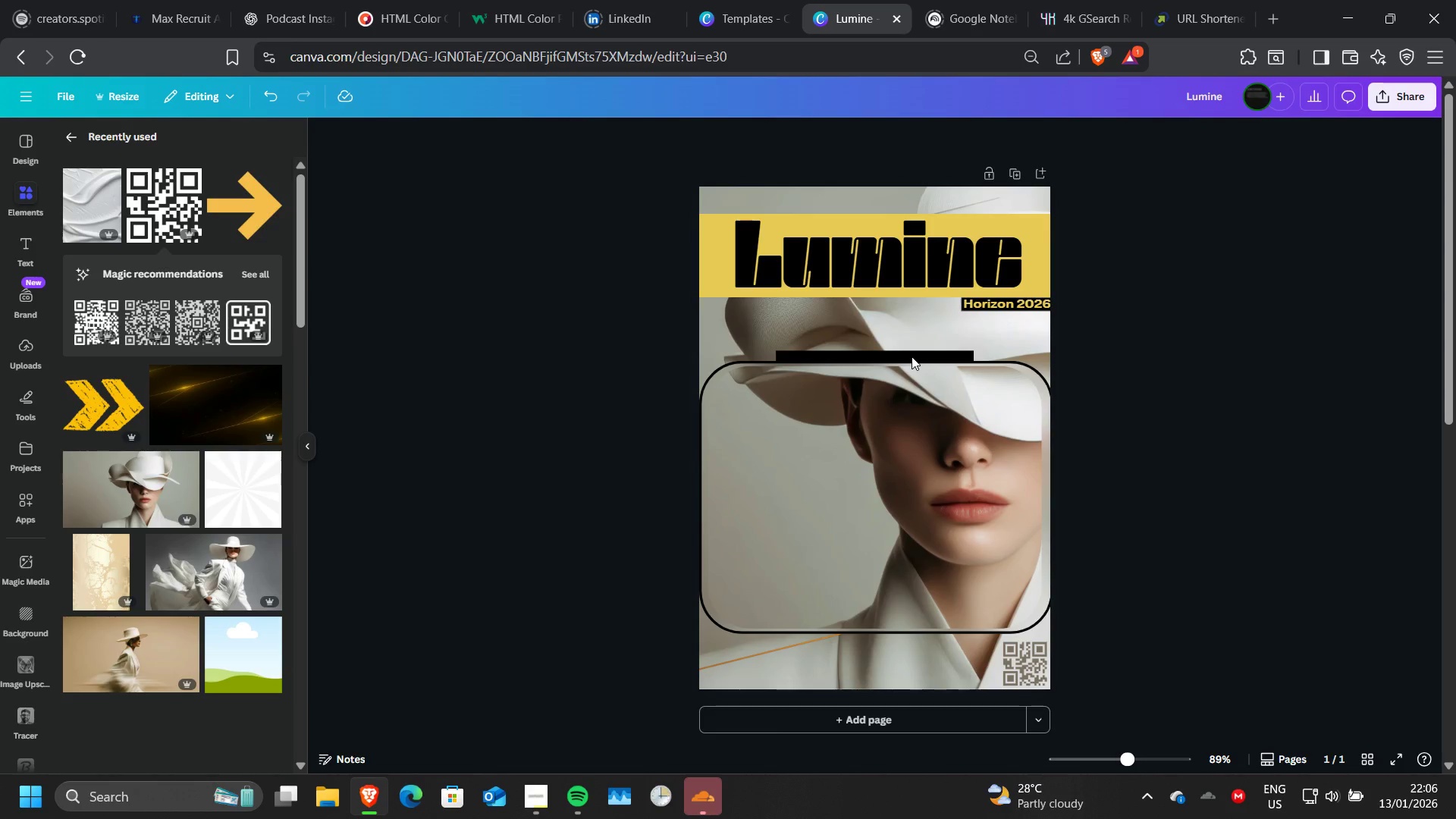 
key(Control+Z)
 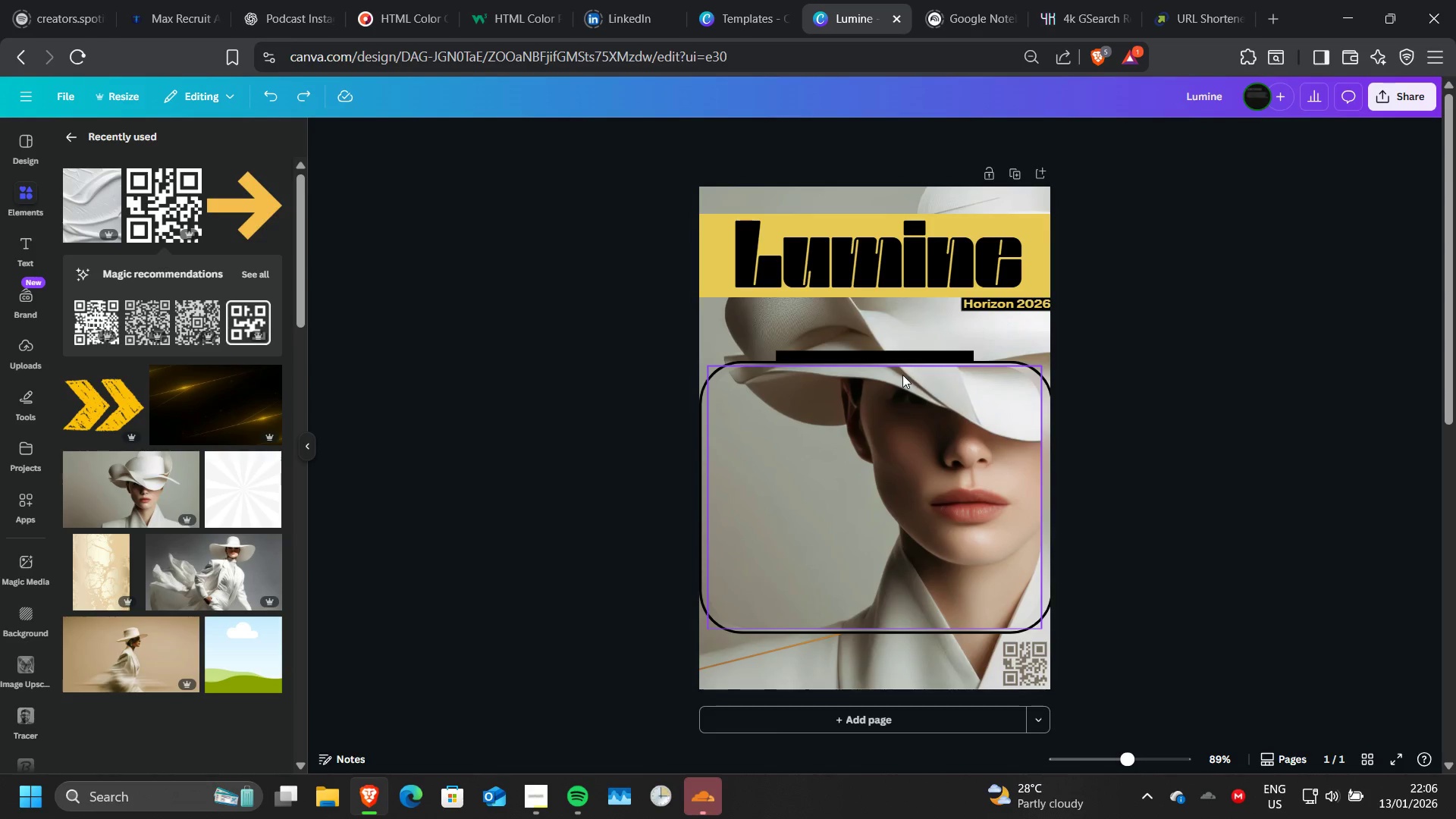 
left_click([902, 375])
 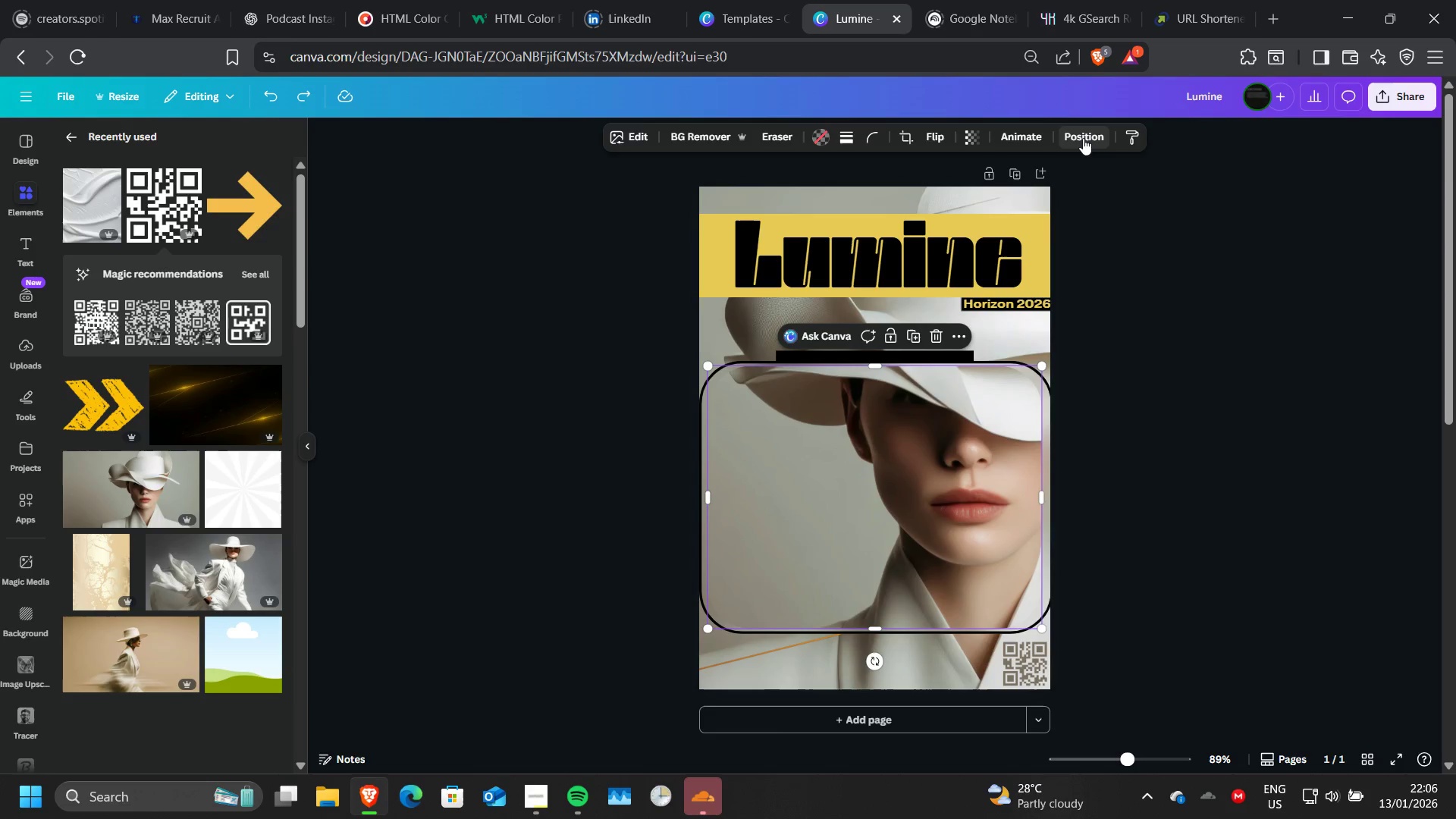 
left_click([1083, 138])
 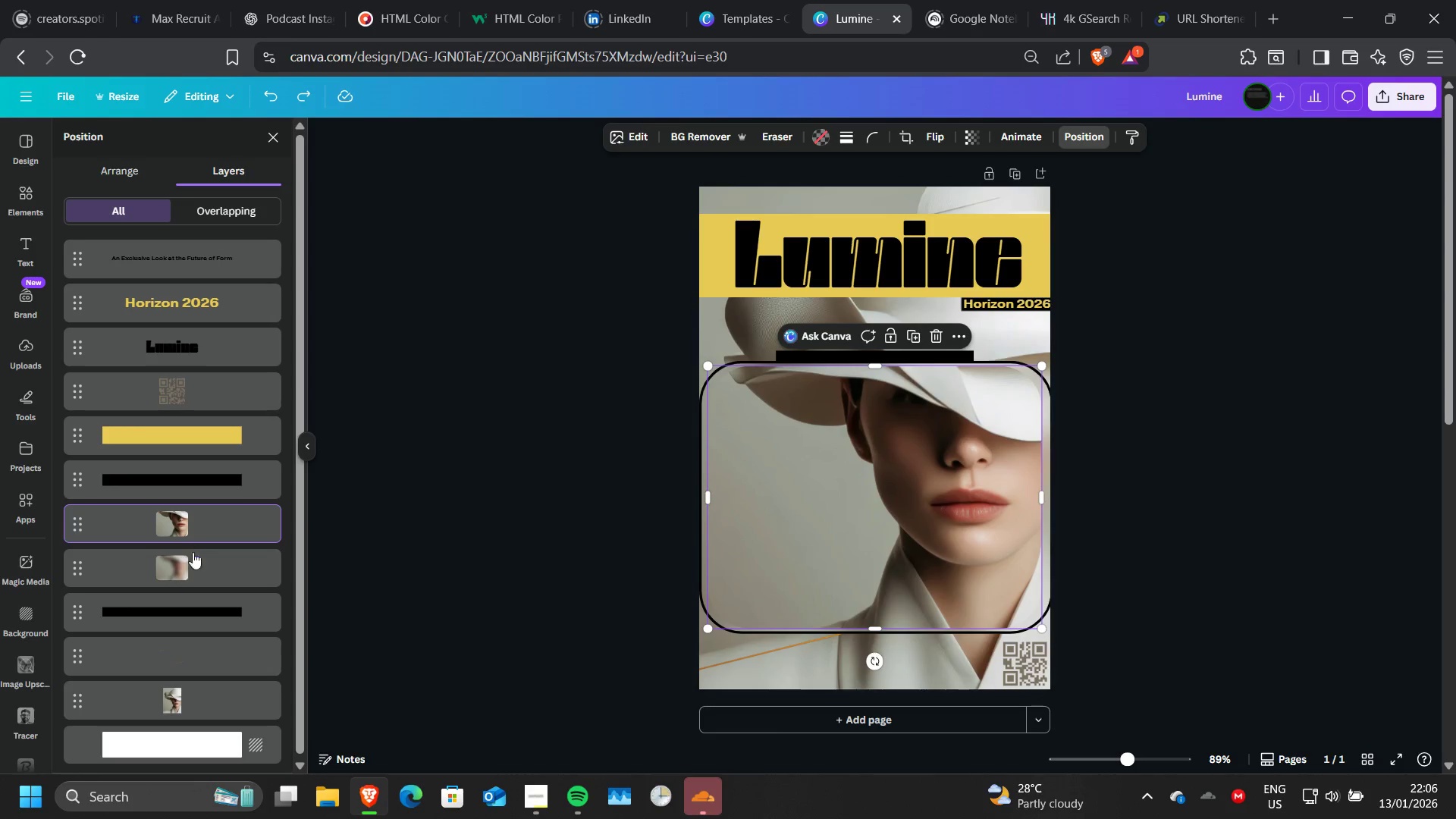 
left_click([196, 588])
 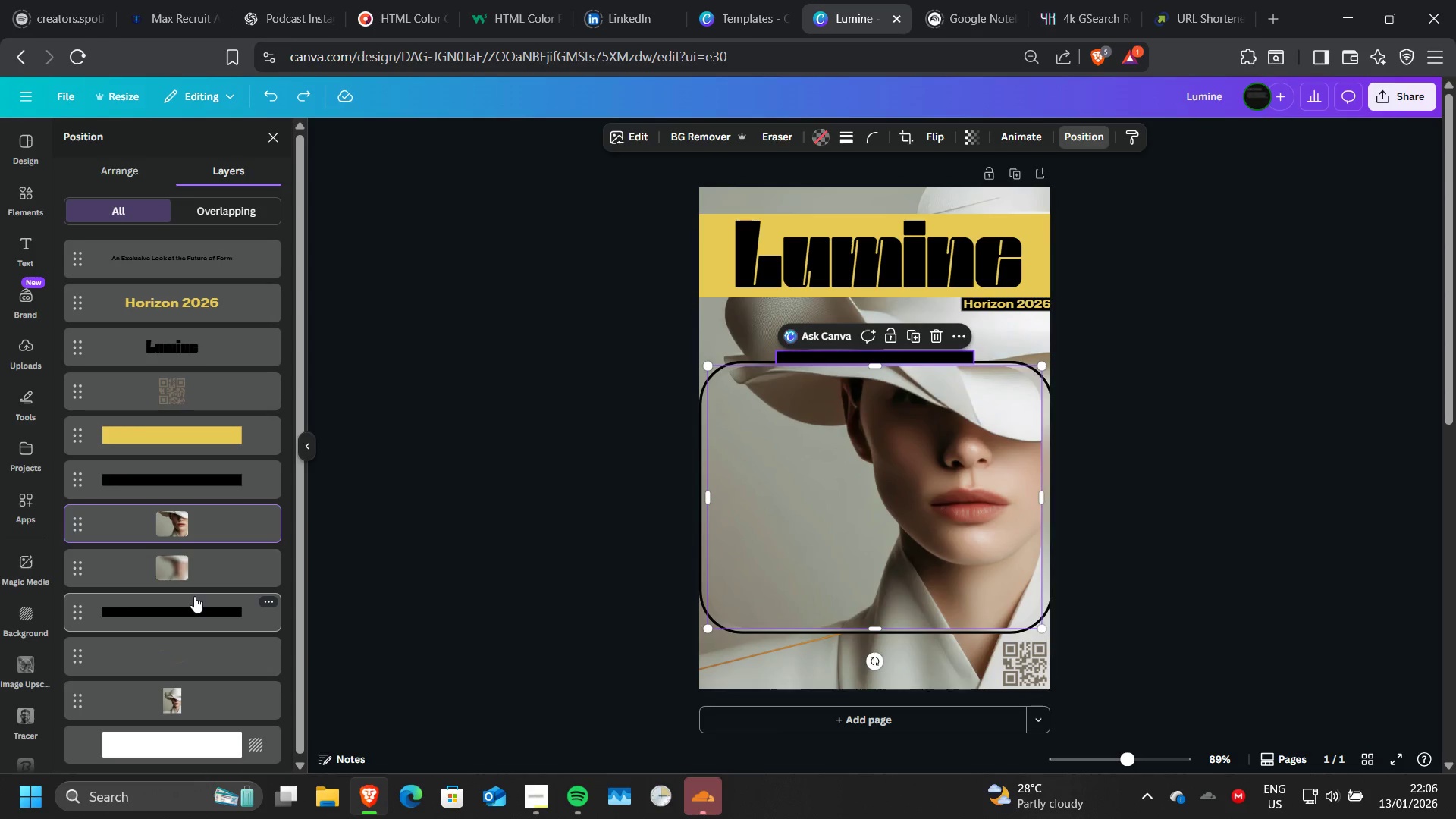 
left_click([194, 596])
 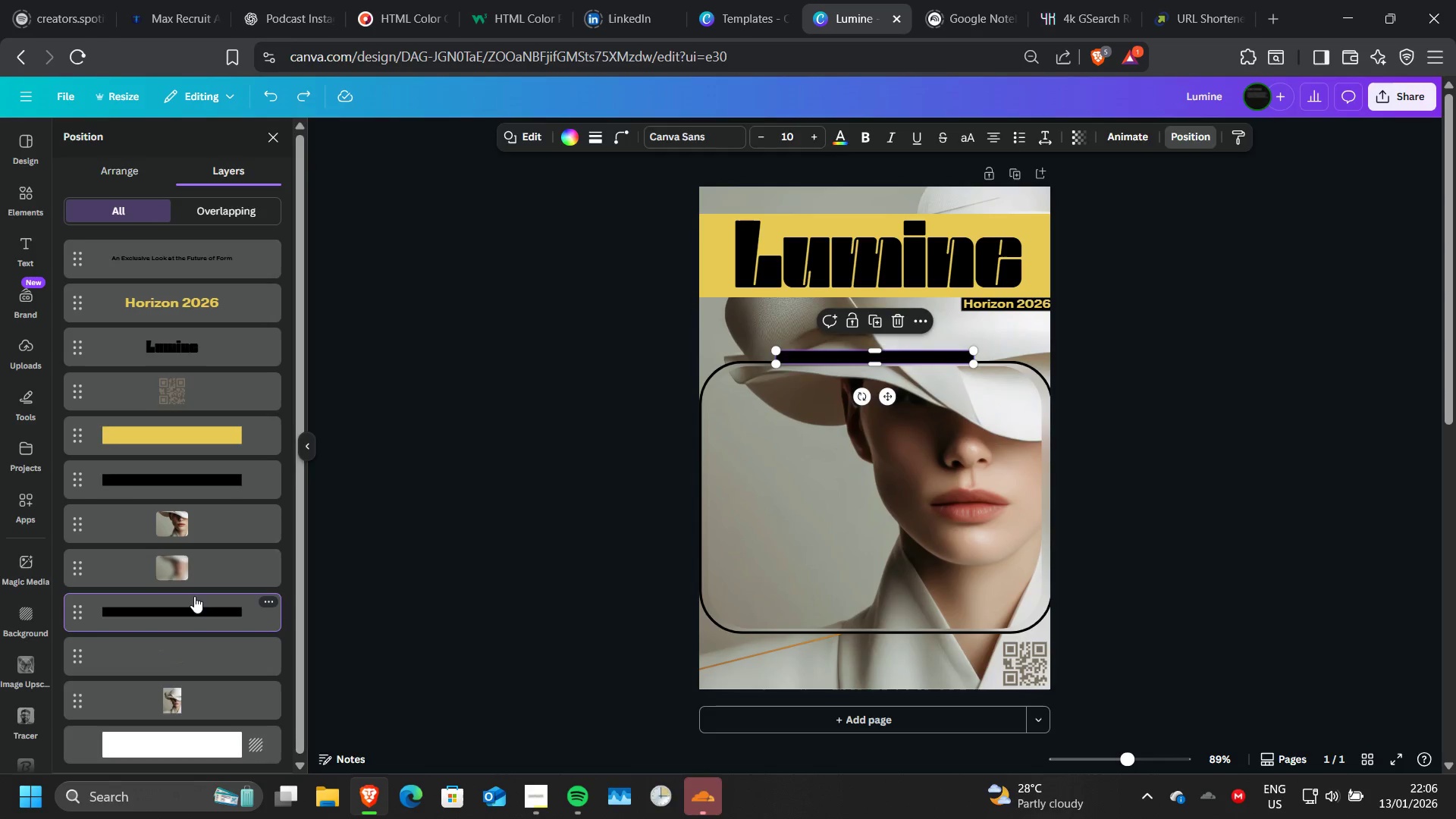 
key(Delete)
 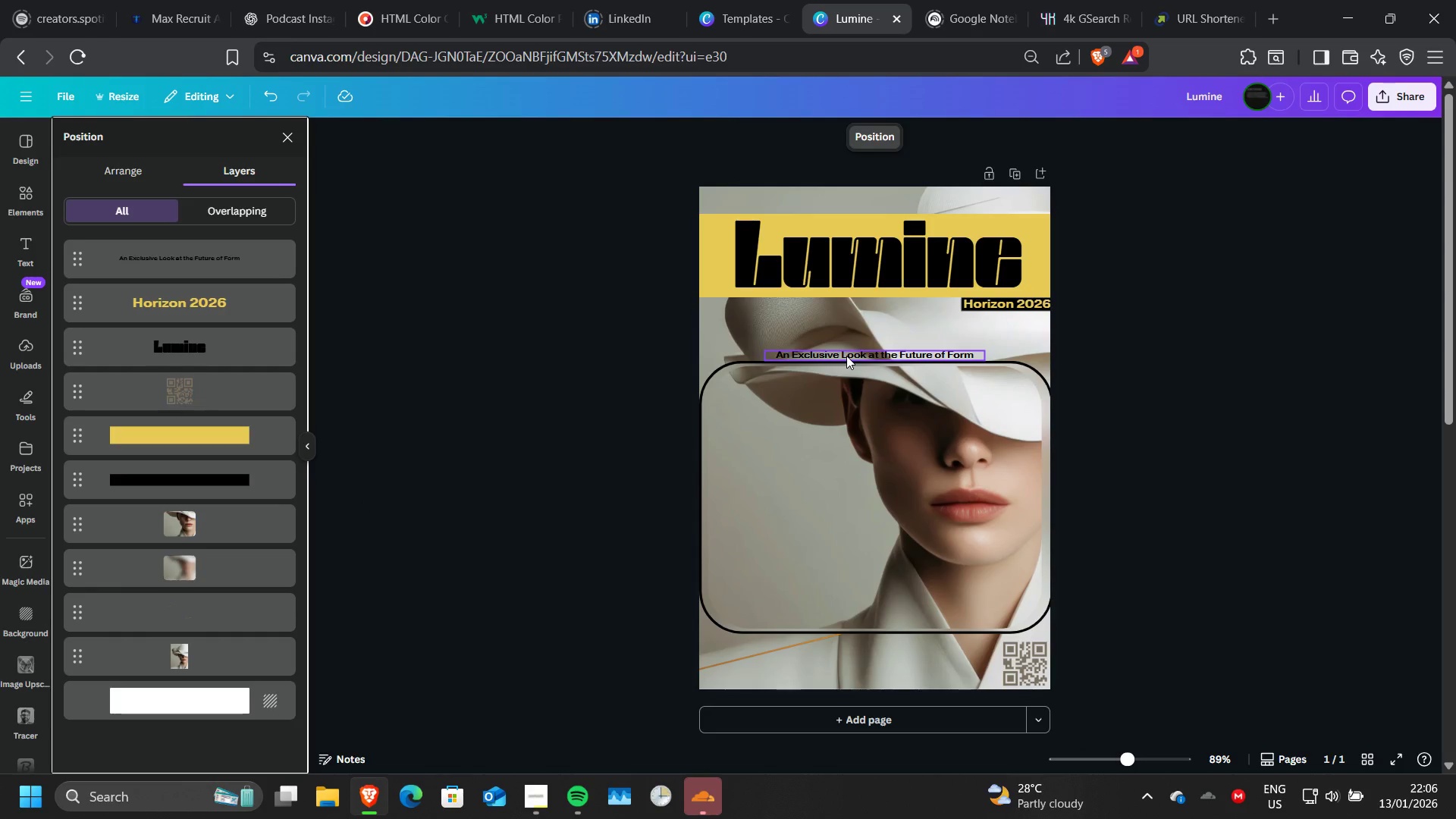 
left_click([846, 356])
 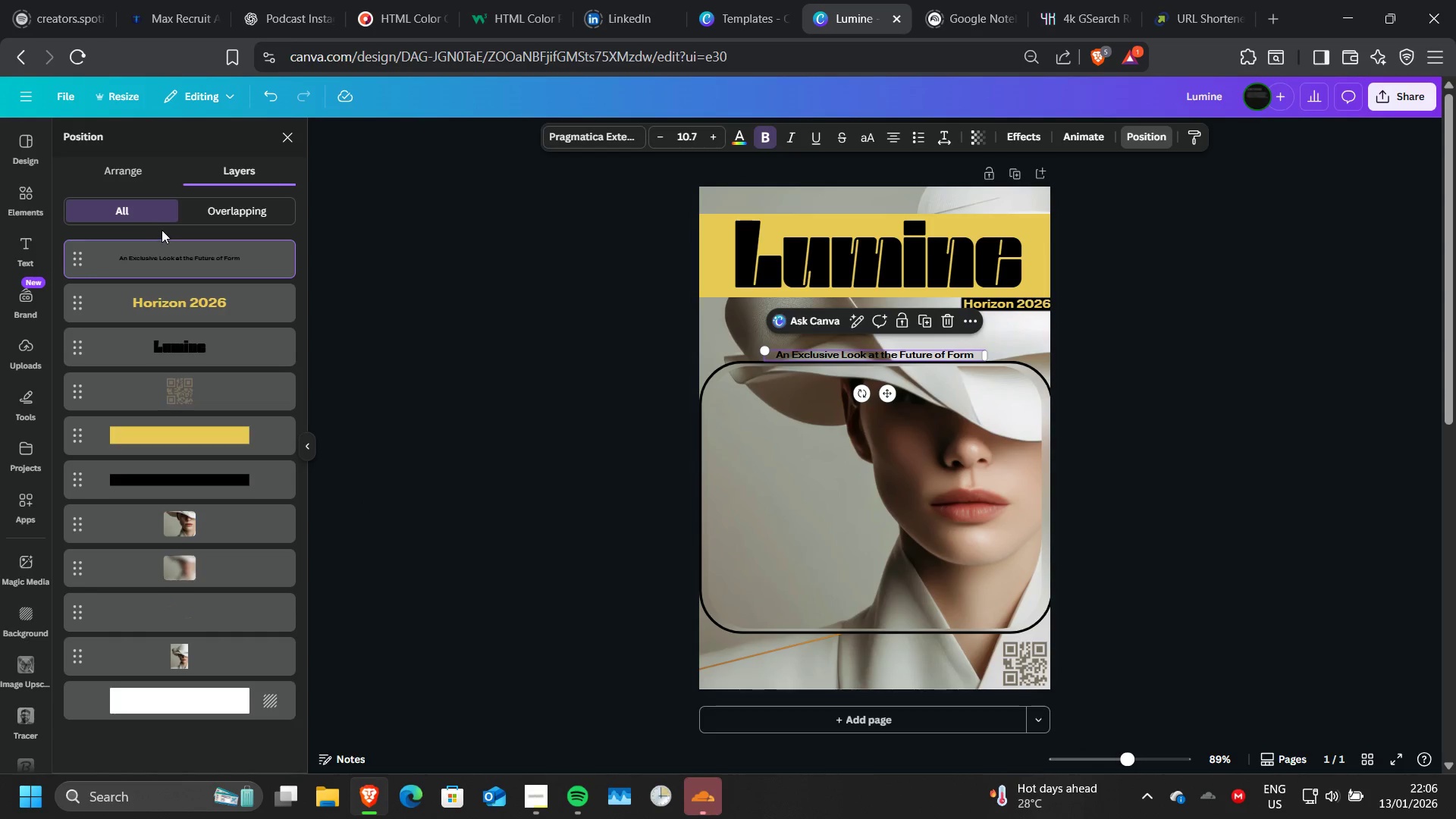 
left_click([38, 206])
 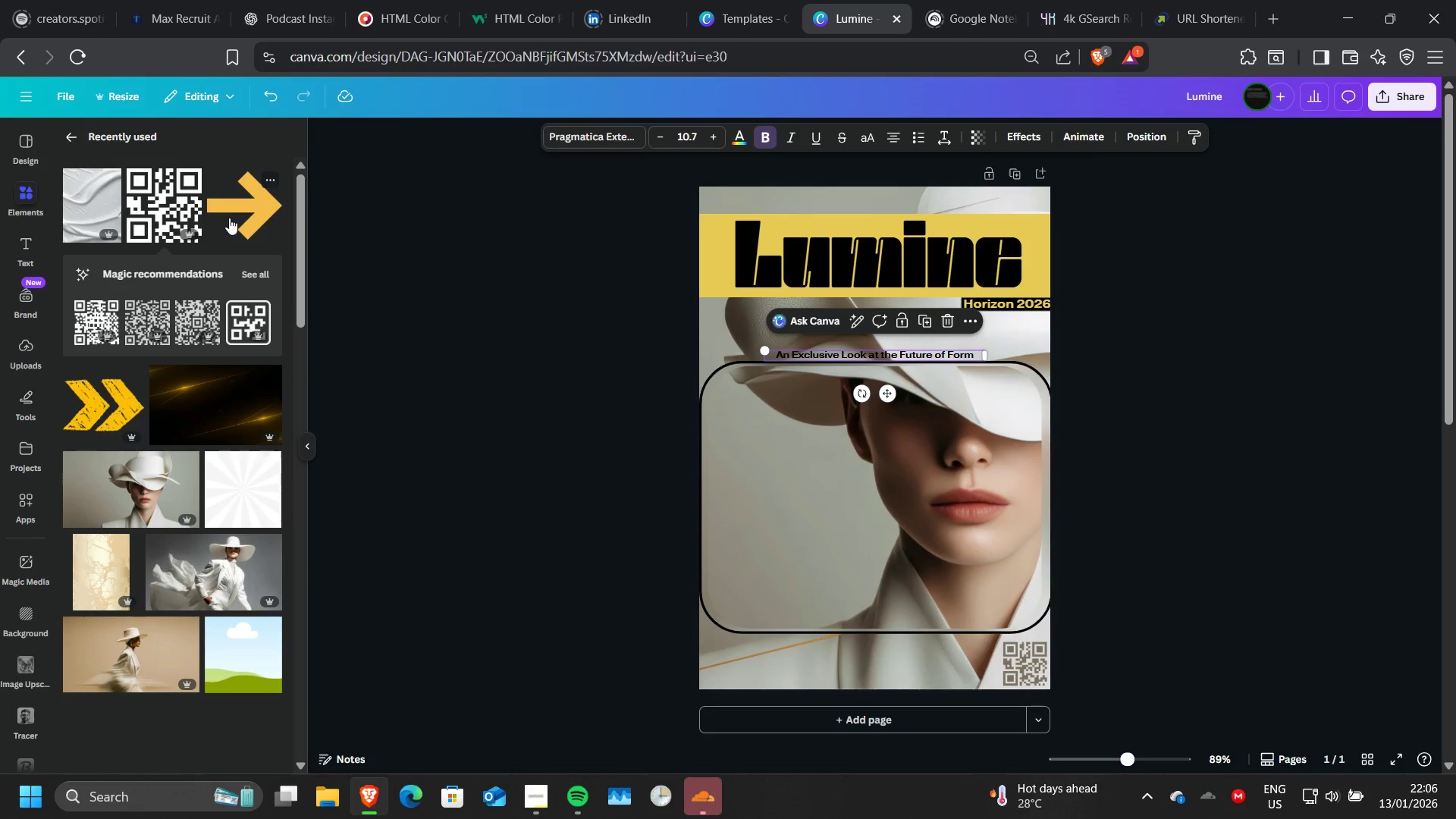 
left_click([229, 218])
 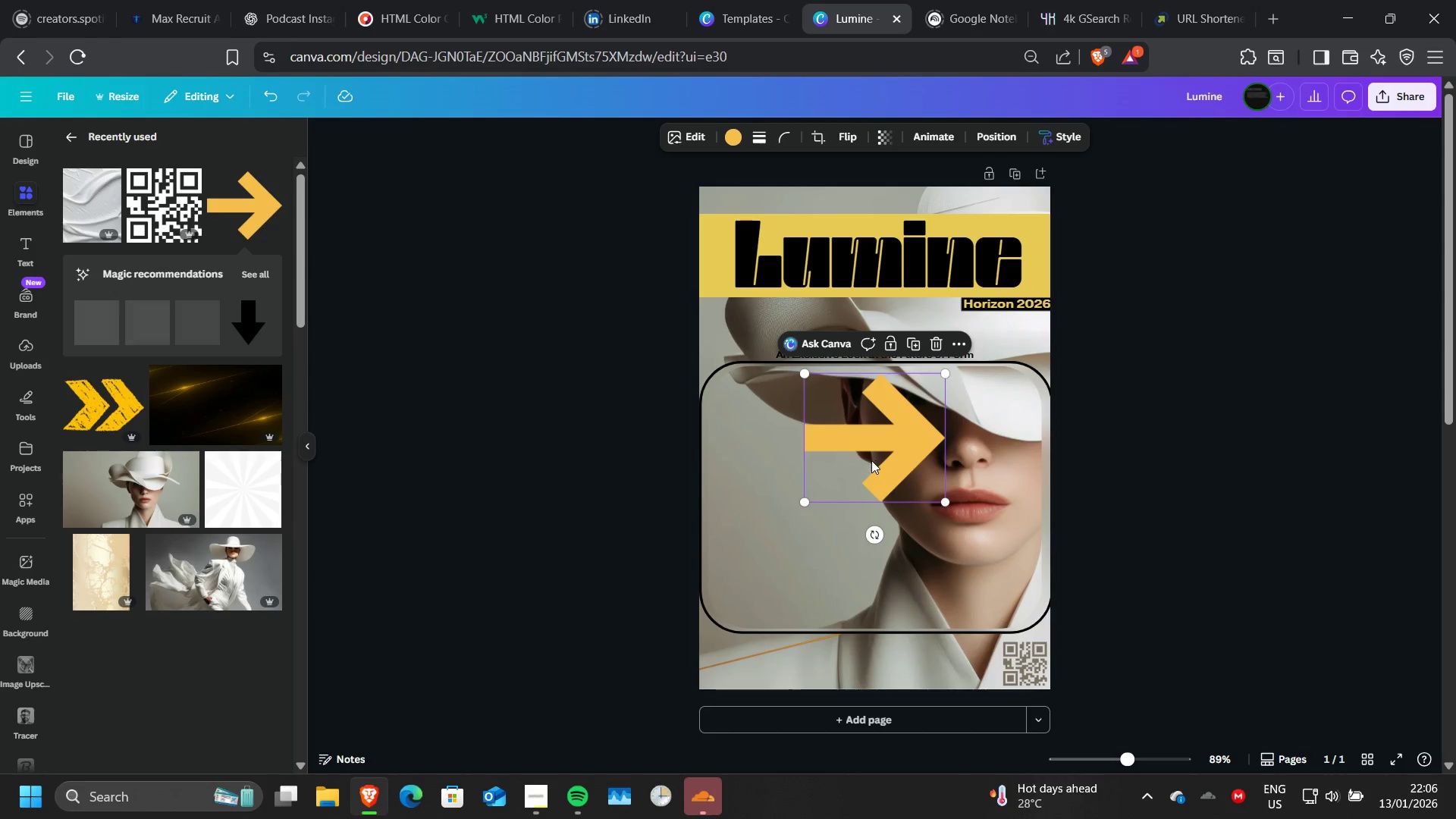 
left_click_drag(start_coordinate=[871, 460], to_coordinate=[789, 597])
 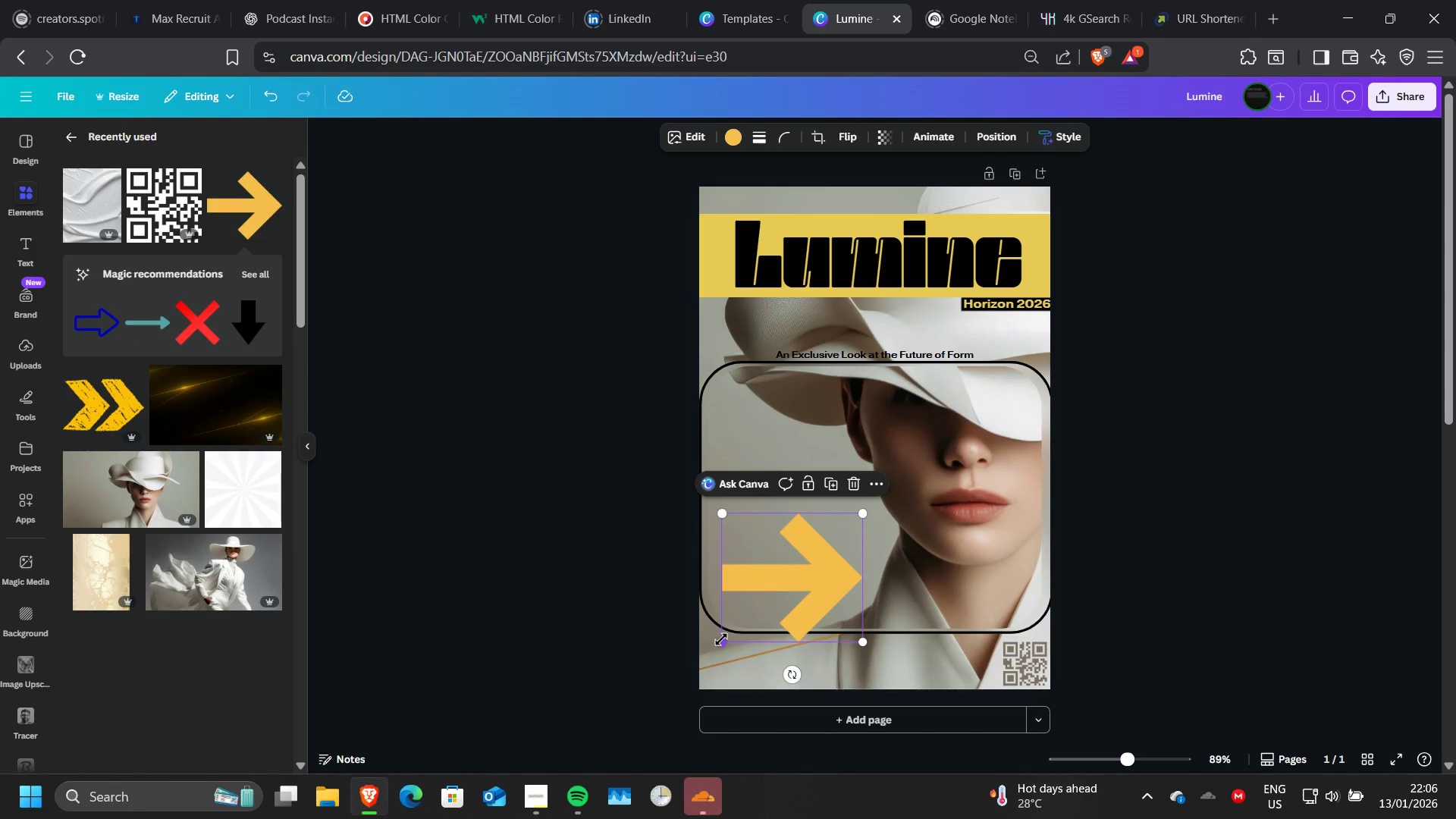 
left_click_drag(start_coordinate=[721, 639], to_coordinate=[766, 661])
 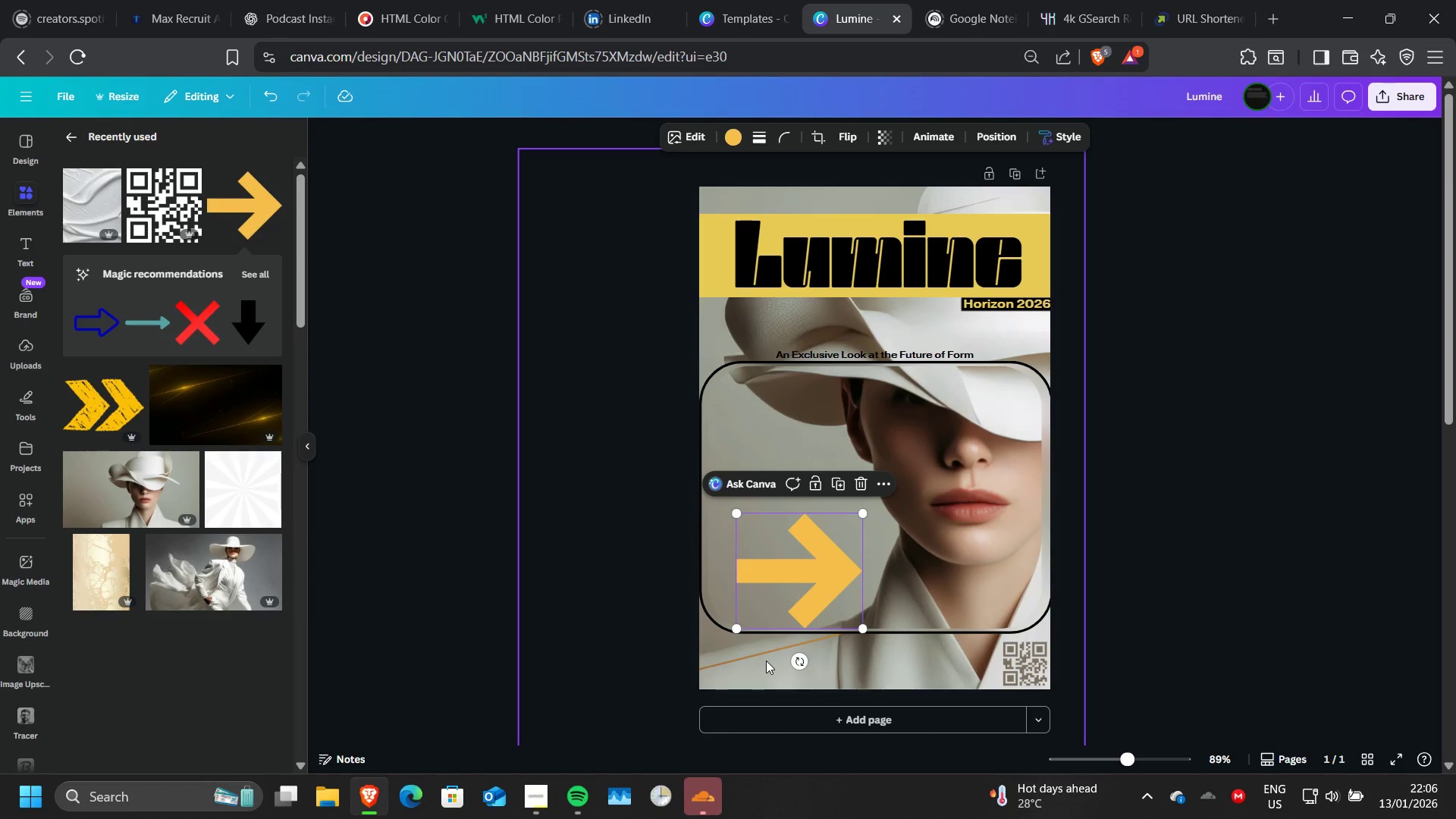 
key(Control+Z)
 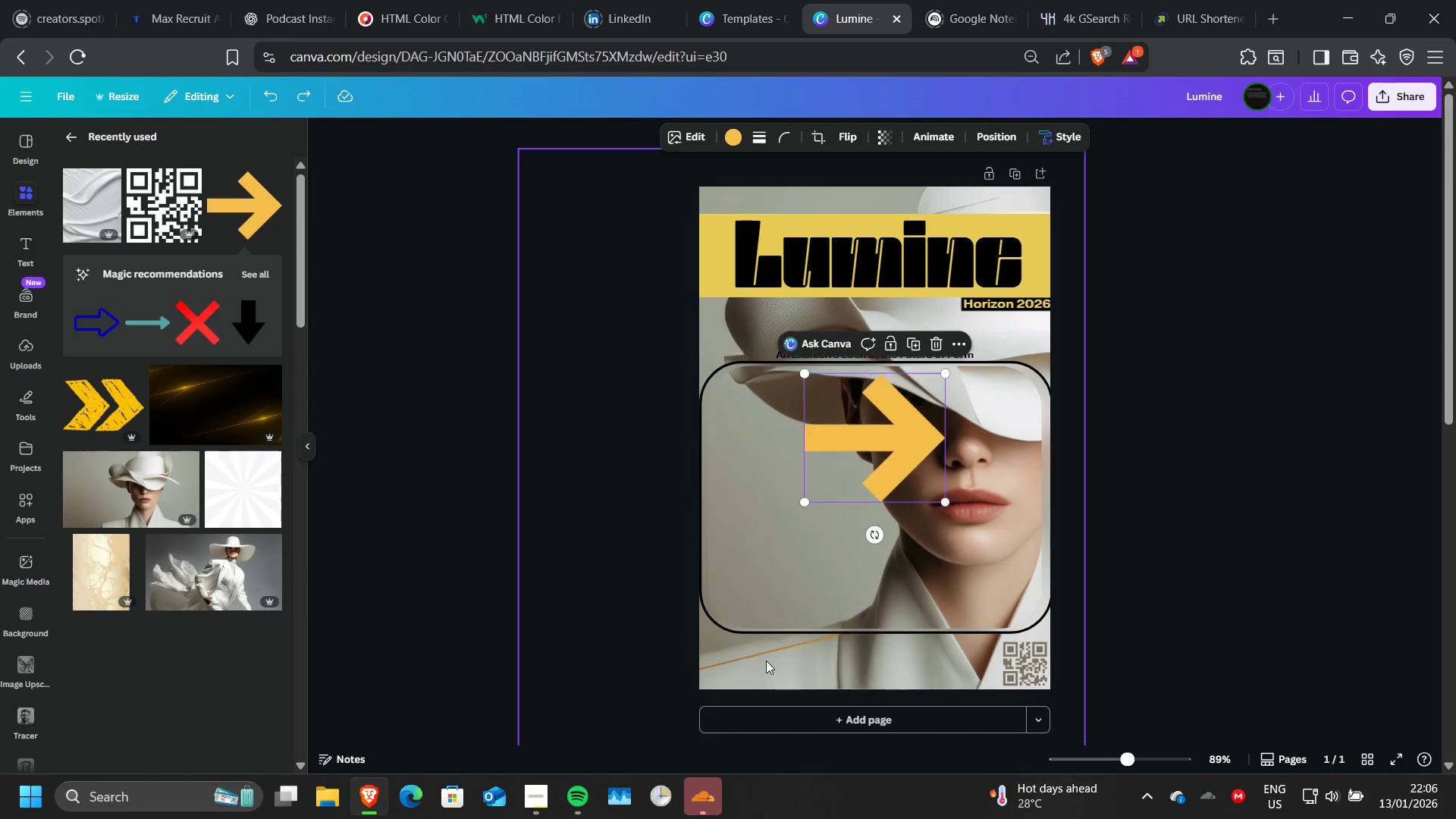 
key(Control+Z)
 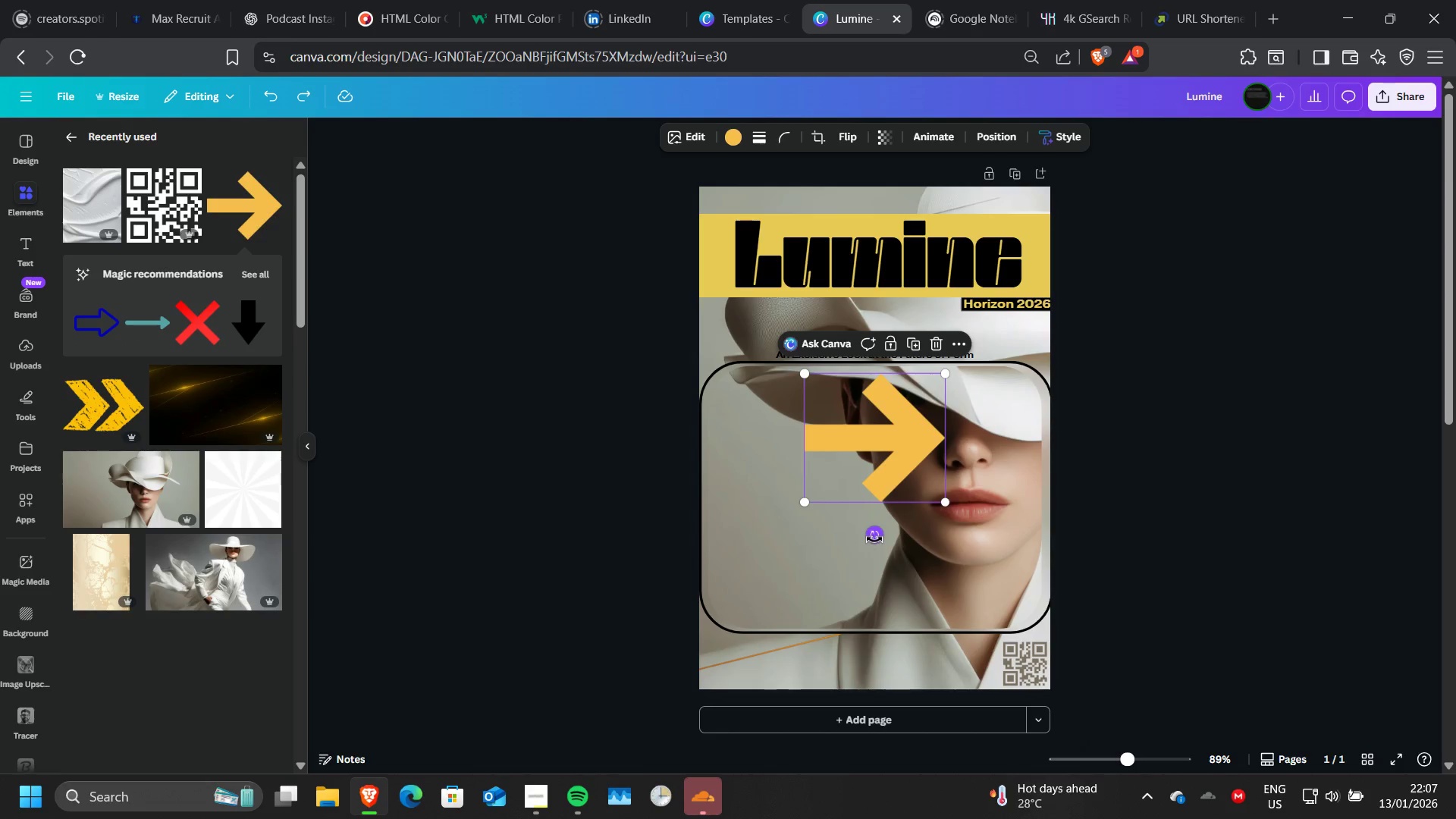 
left_click_drag(start_coordinate=[874, 538], to_coordinate=[958, 535])
 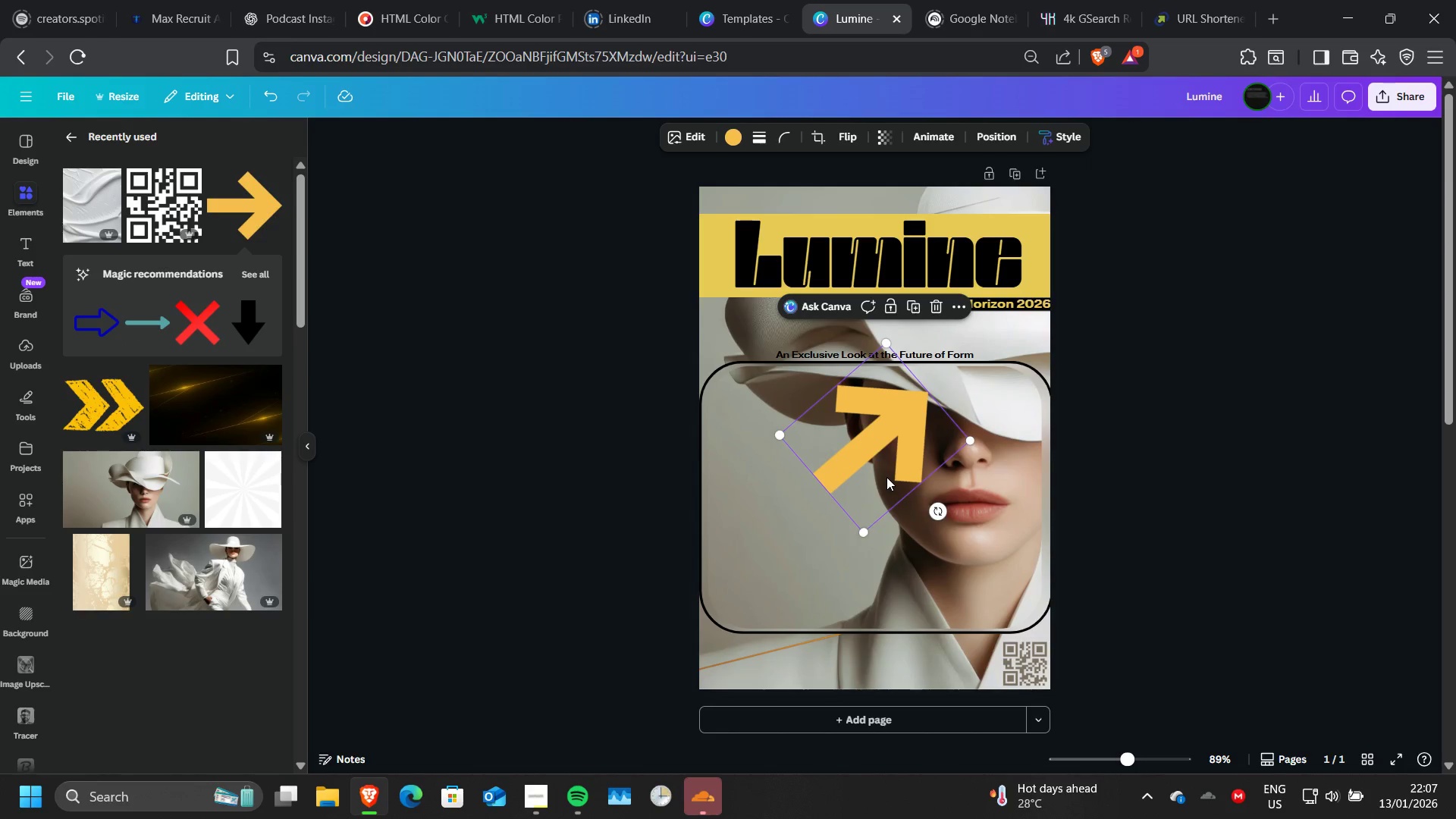 
left_click_drag(start_coordinate=[886, 477], to_coordinate=[784, 608])
 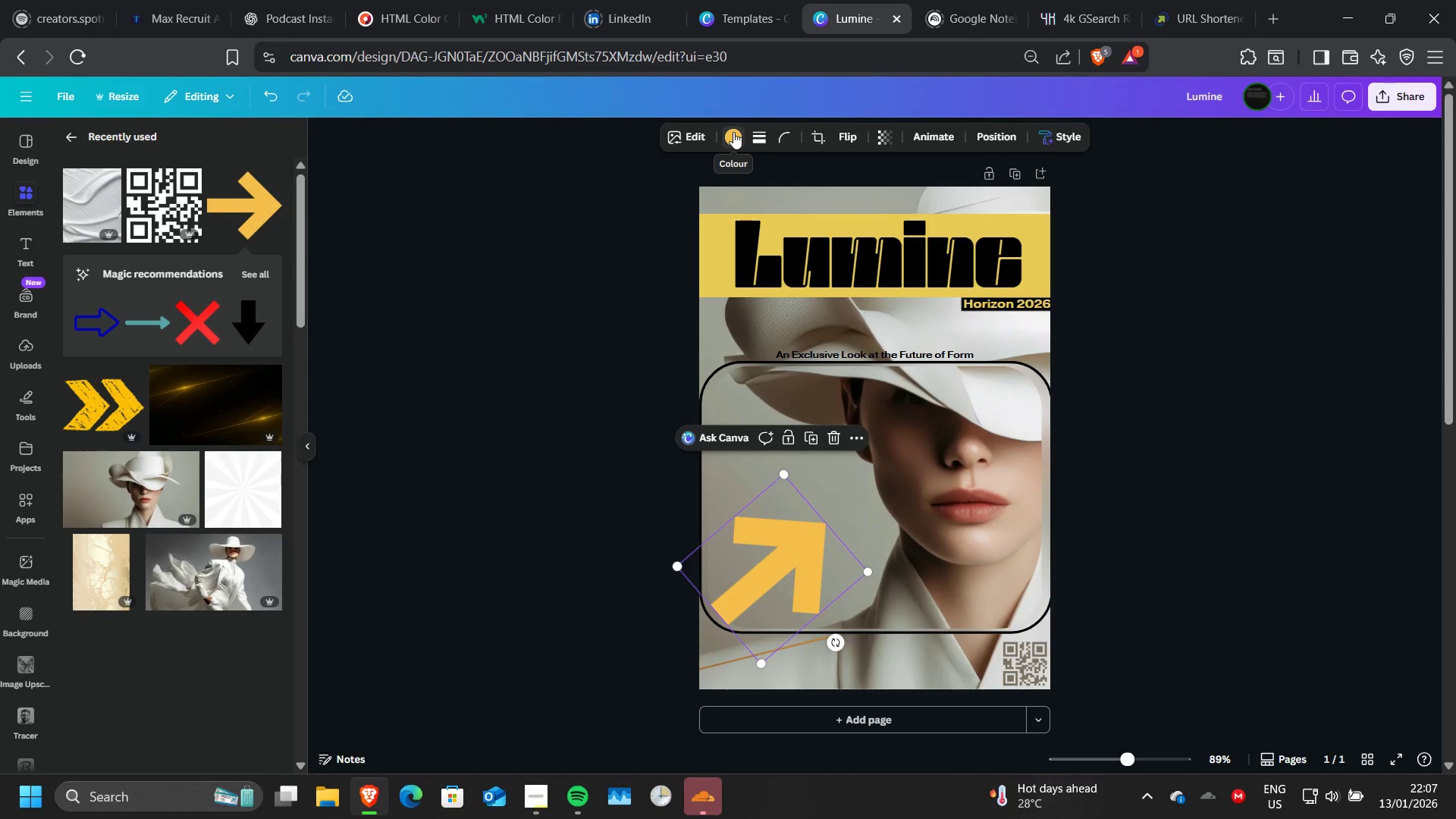 
wait(6.86)
 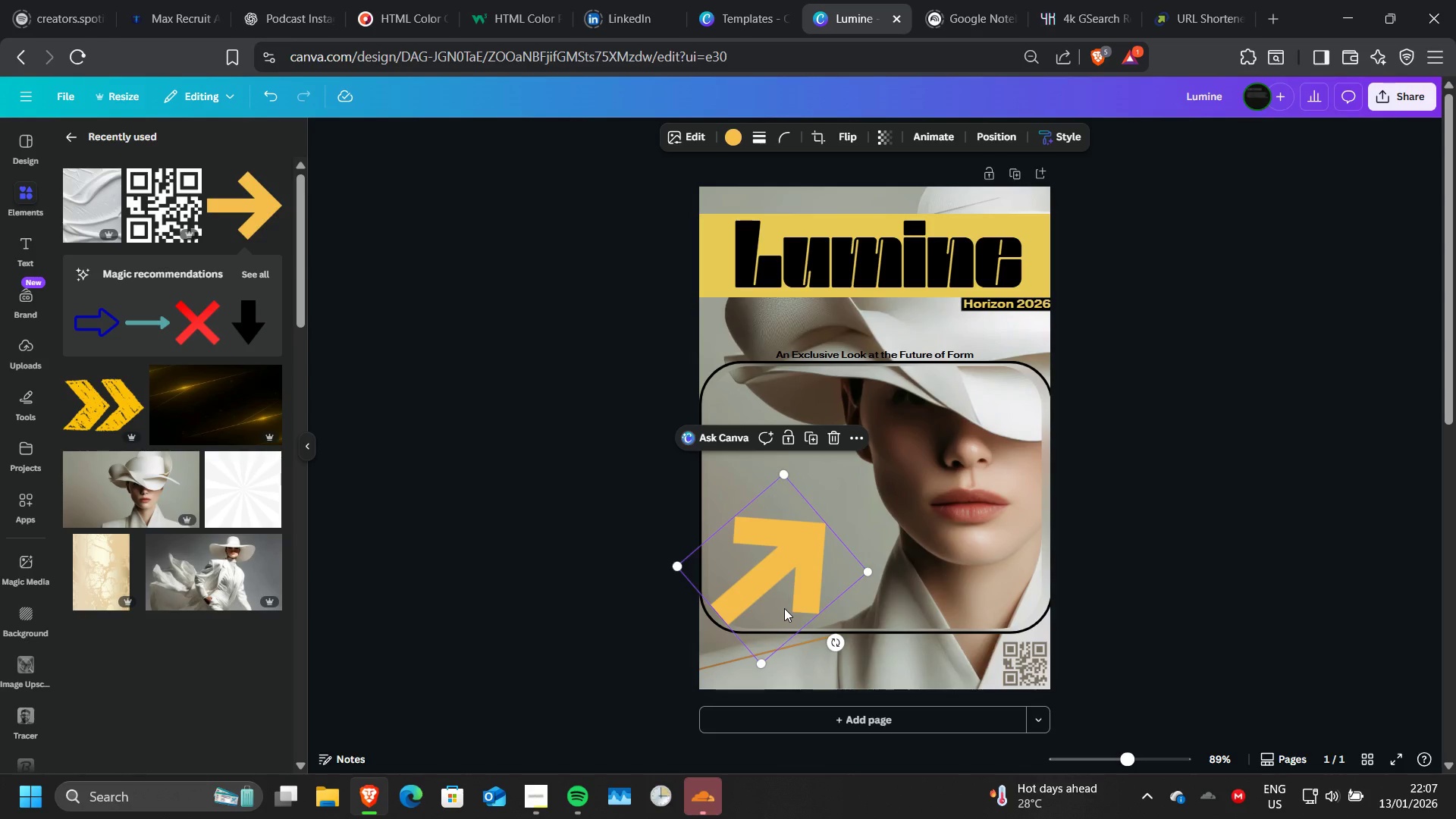 
left_click([733, 133])
 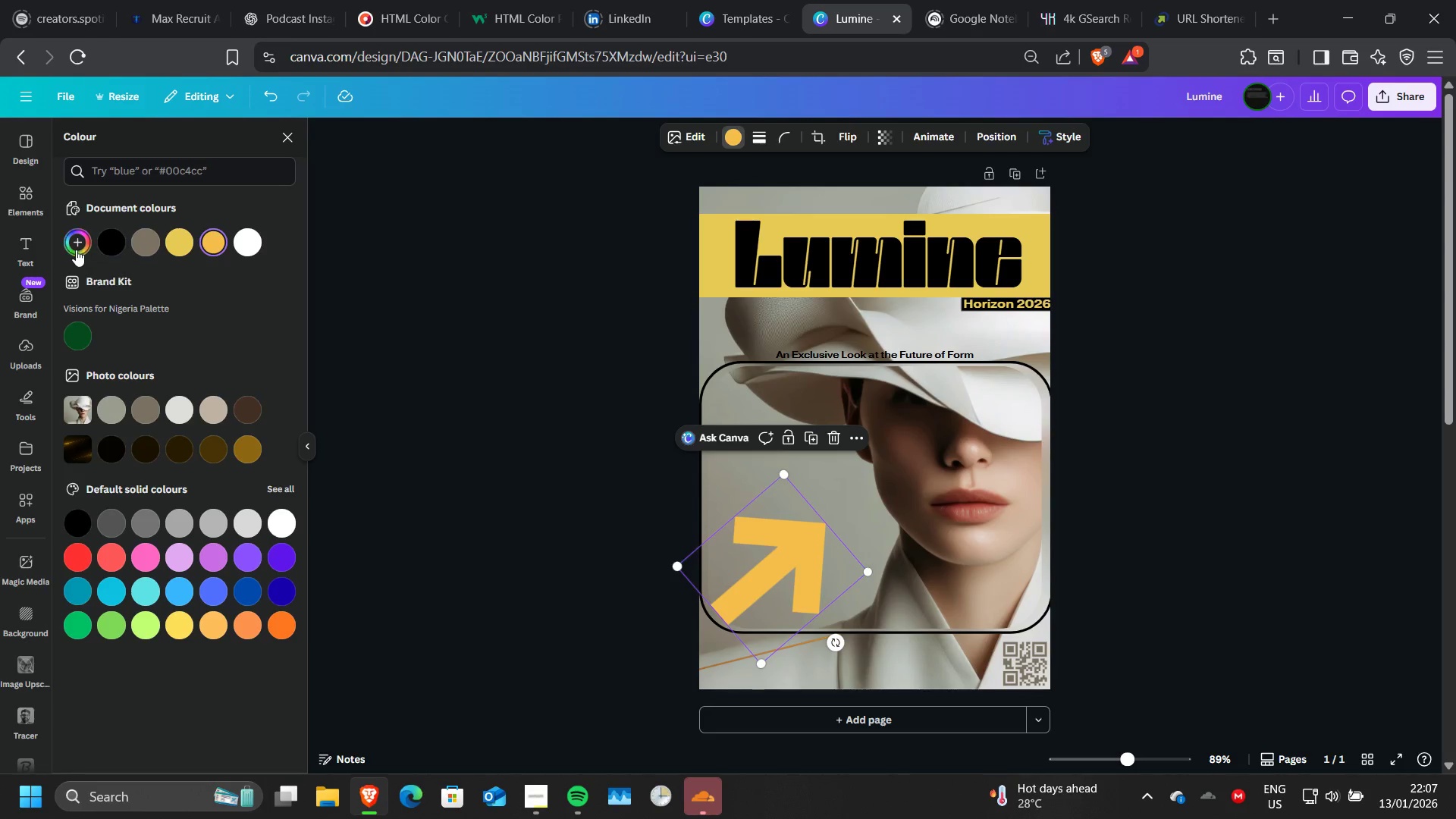 
left_click([73, 247])
 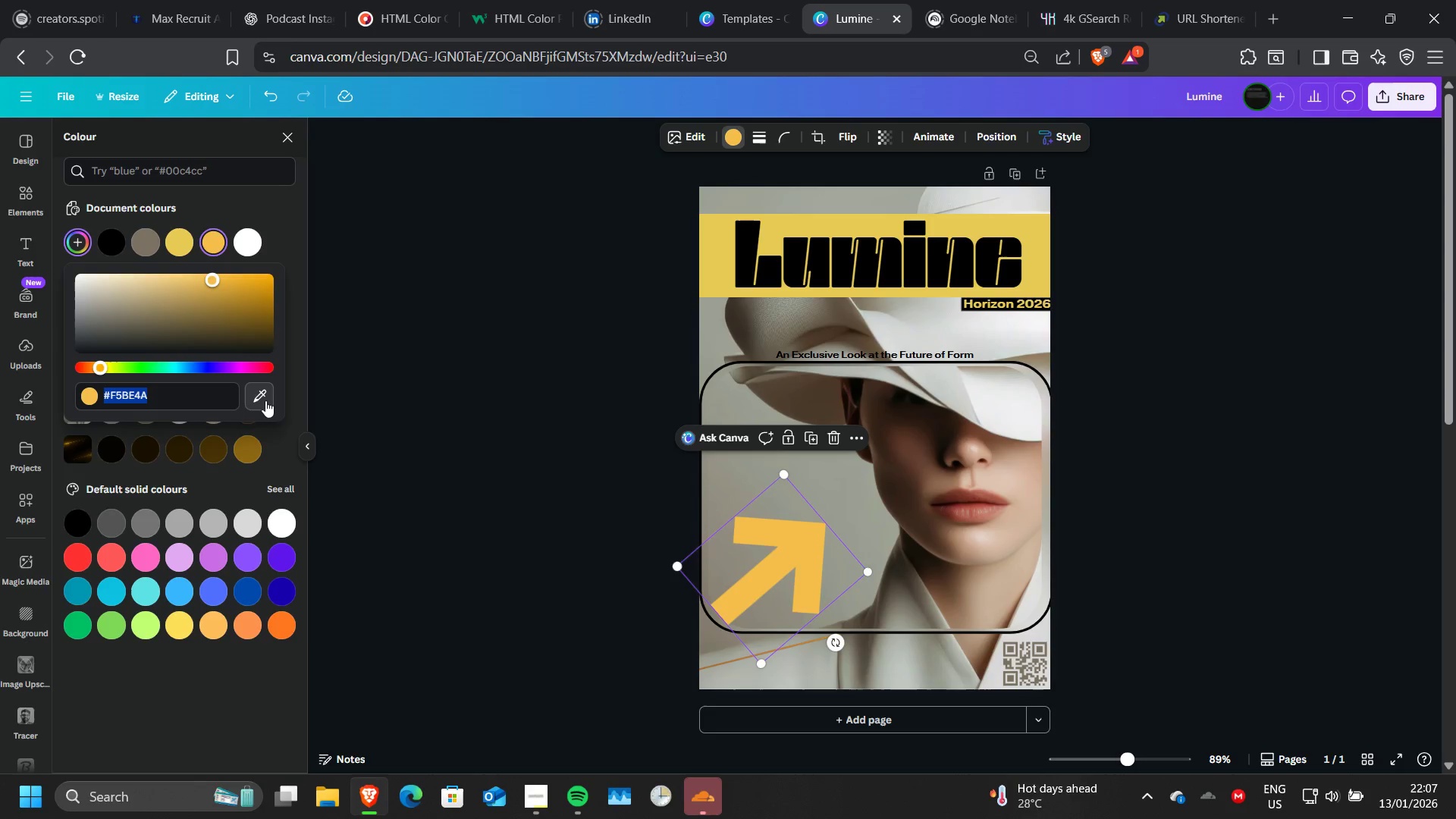 
left_click([265, 400])
 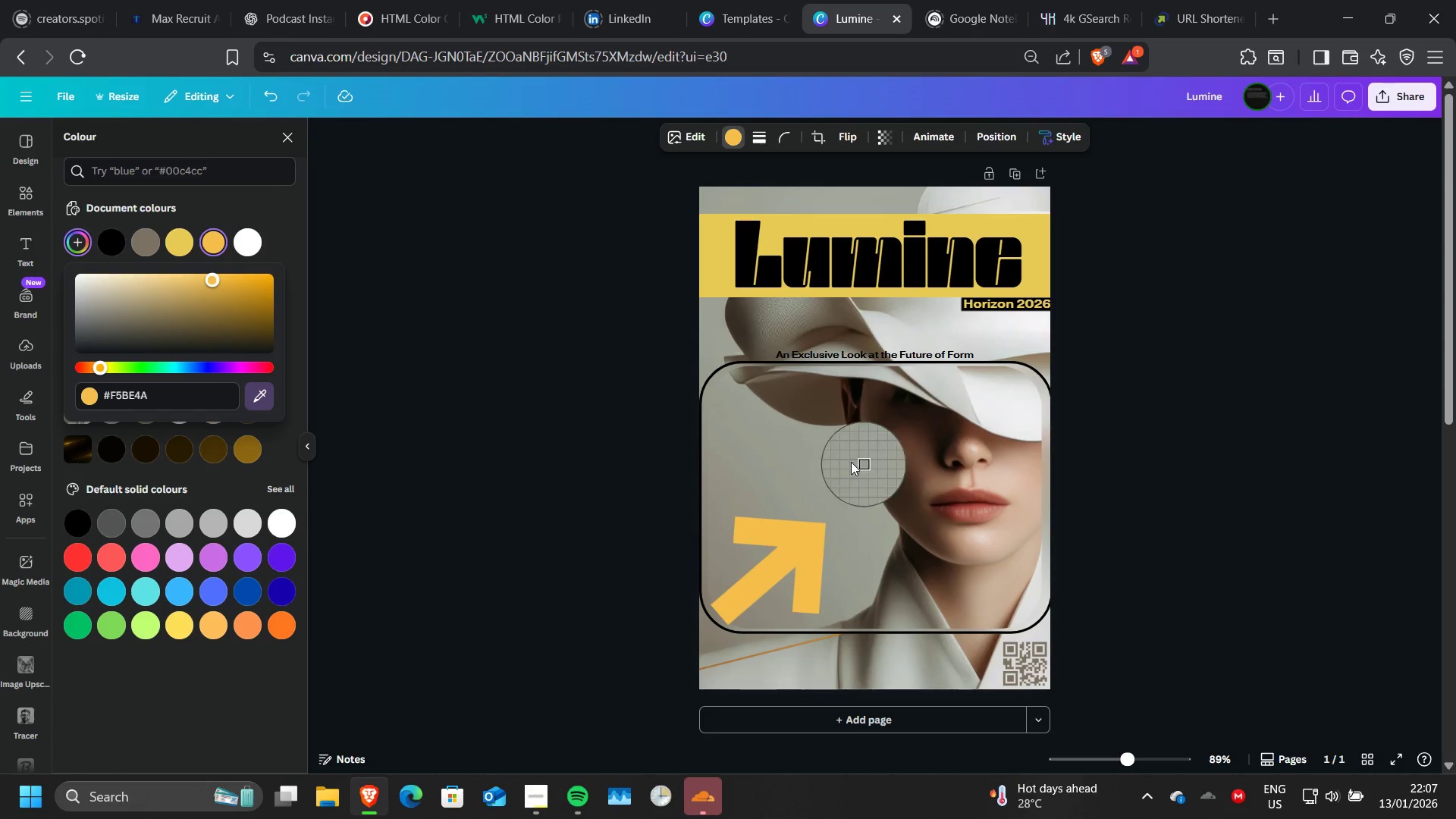 
left_click([770, 447])
 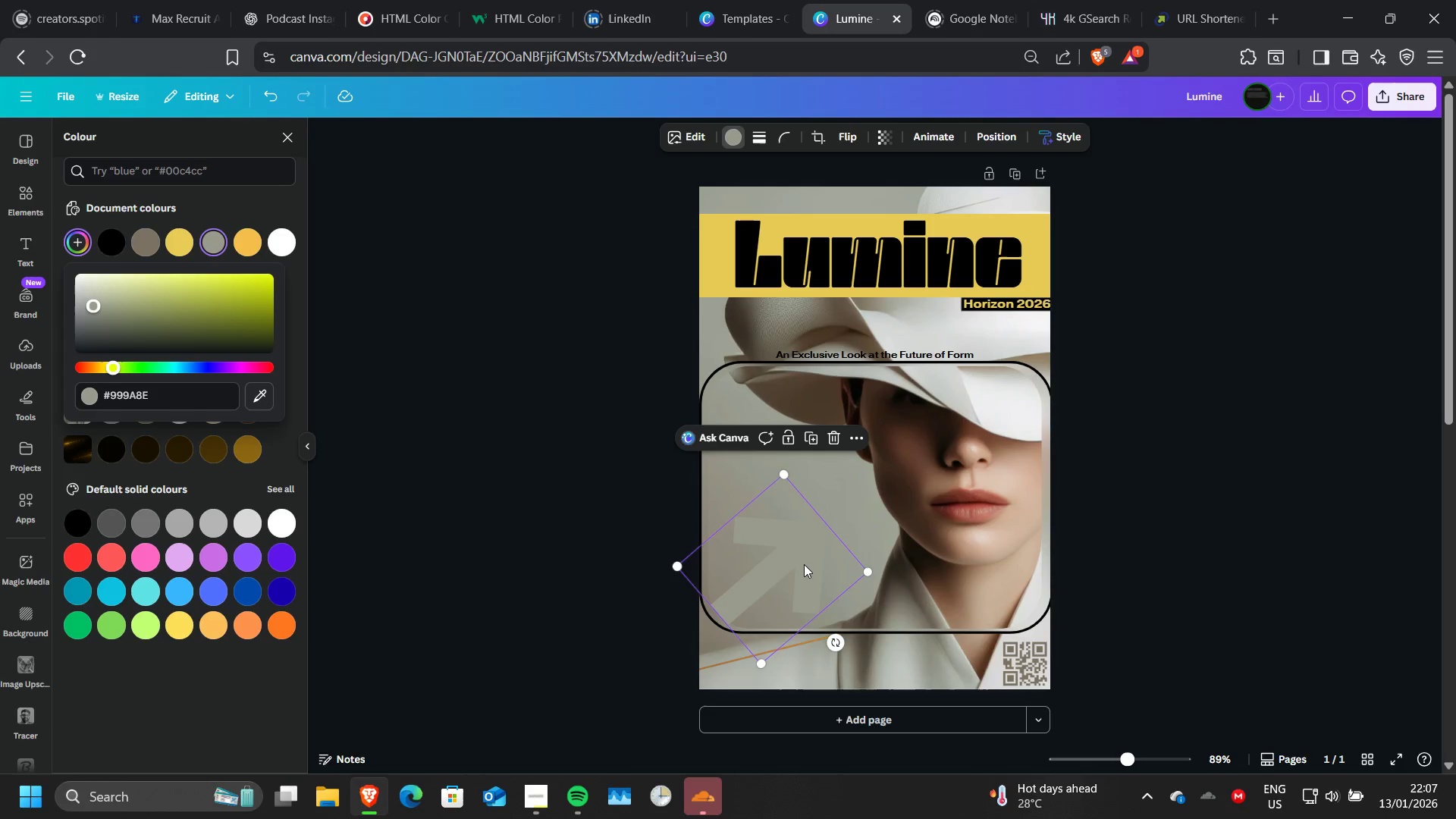 
wait(9.88)
 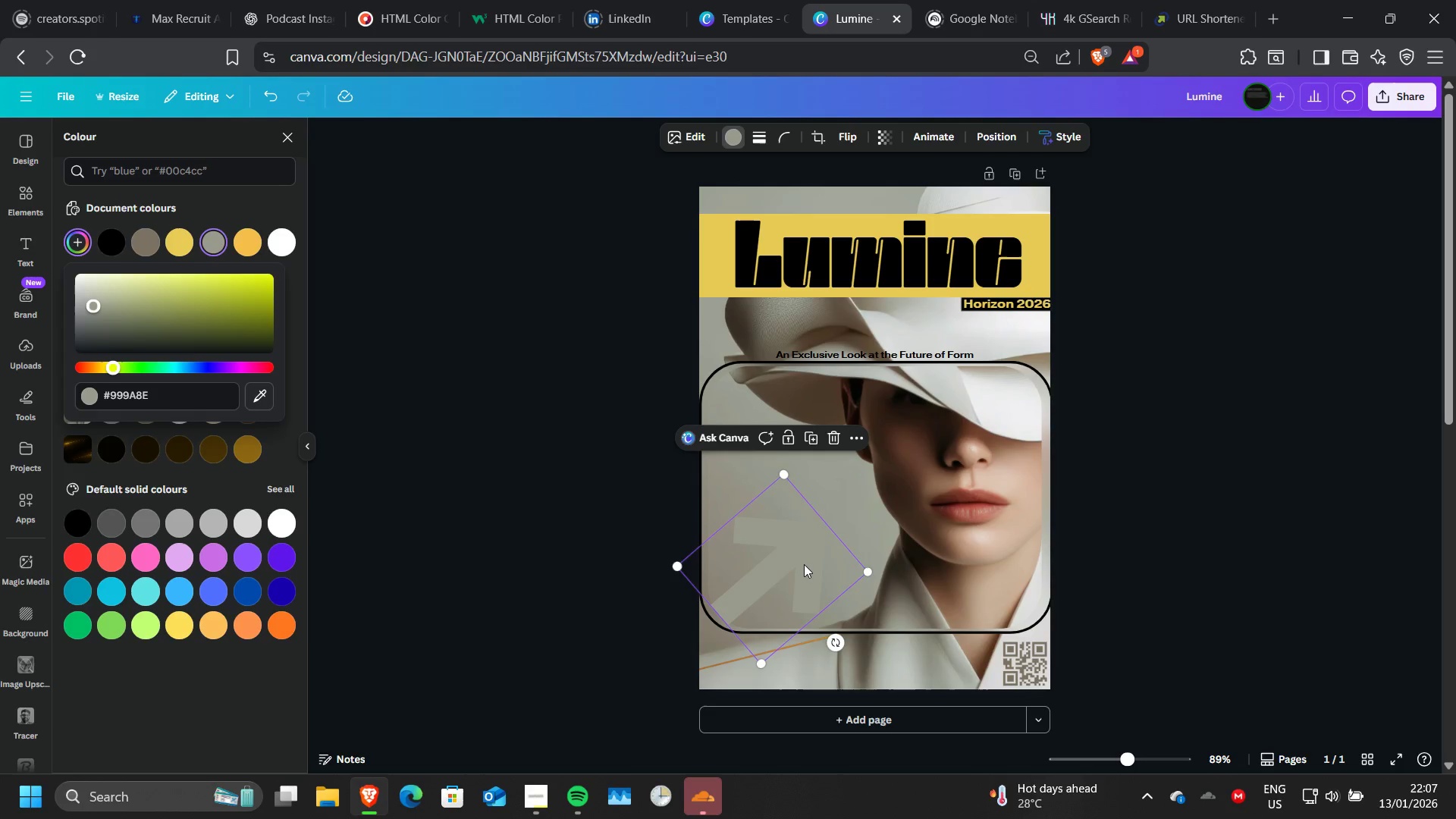 
left_click_drag(start_coordinate=[678, 563], to_coordinate=[585, 615])
 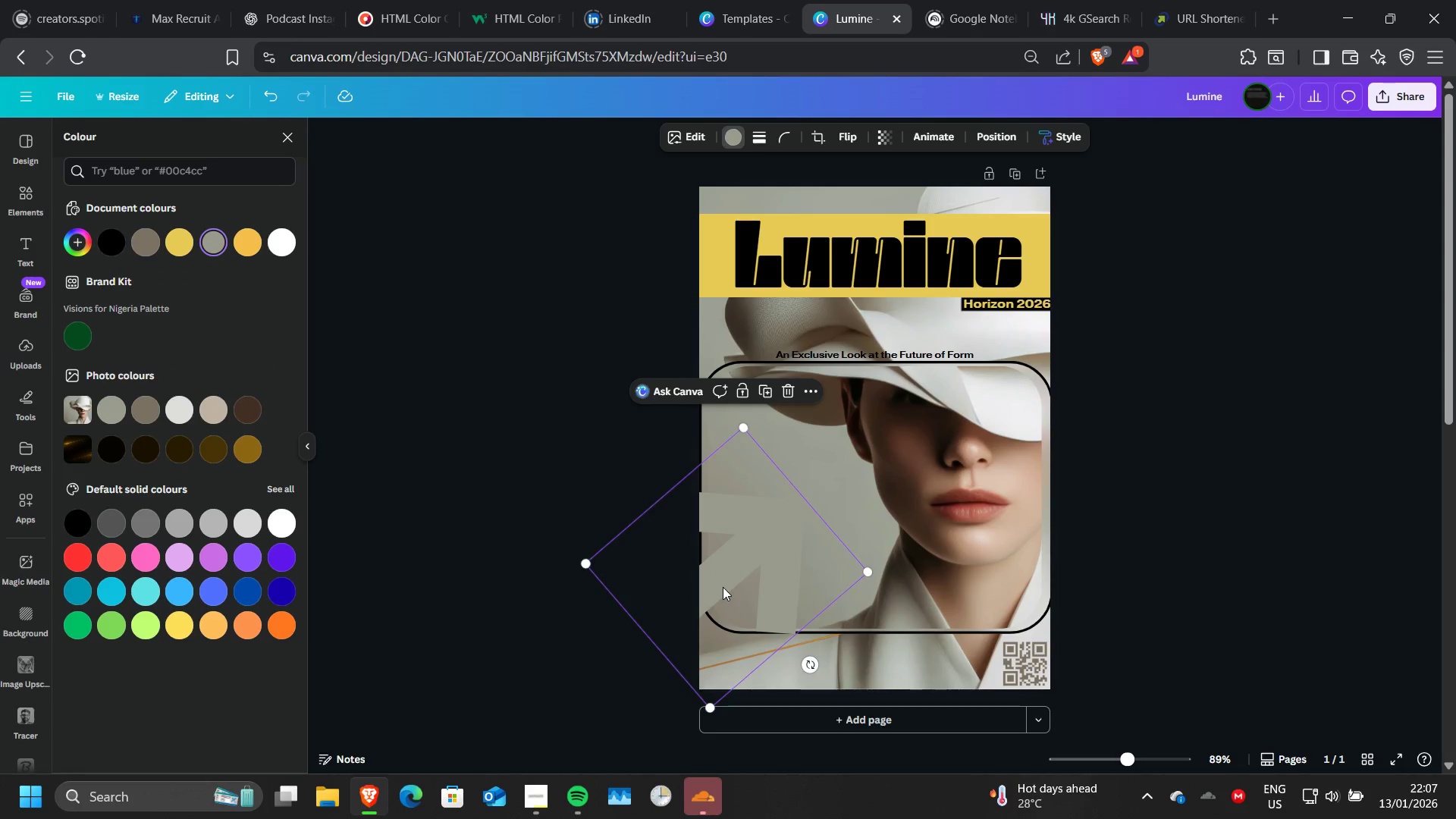 
left_click_drag(start_coordinate=[723, 587], to_coordinate=[752, 649])
 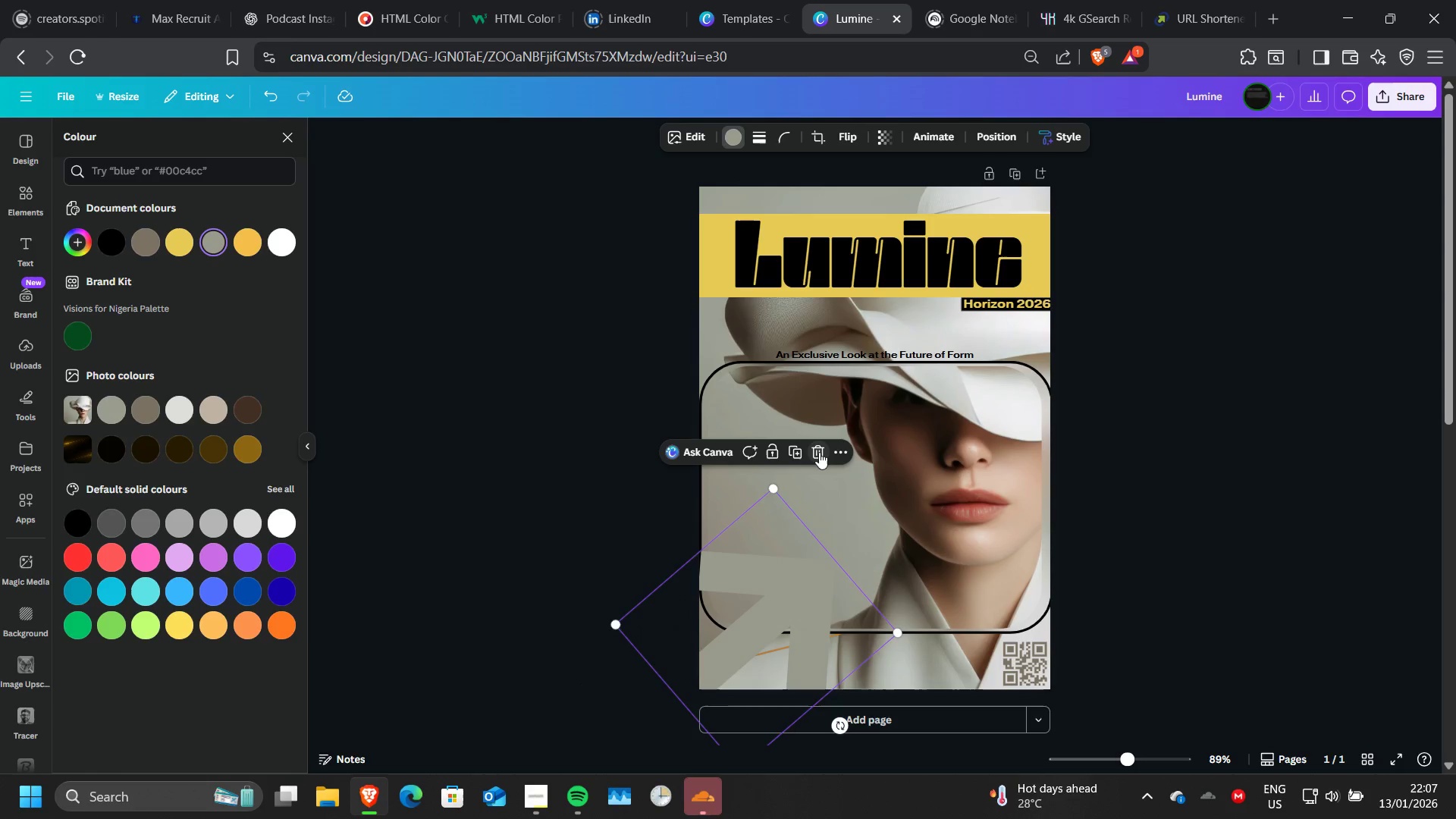 
left_click([819, 452])
 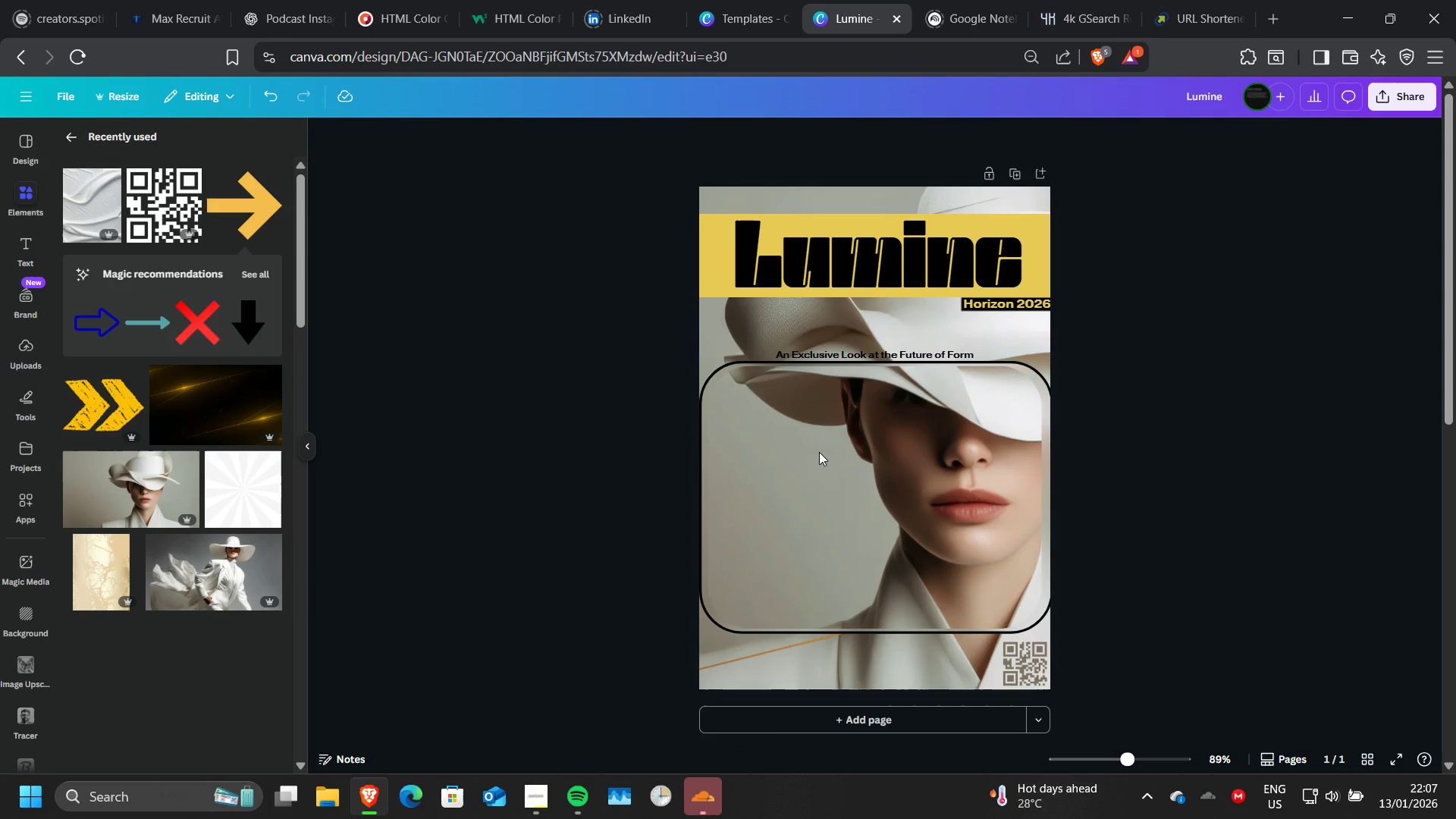 
wait(9.8)
 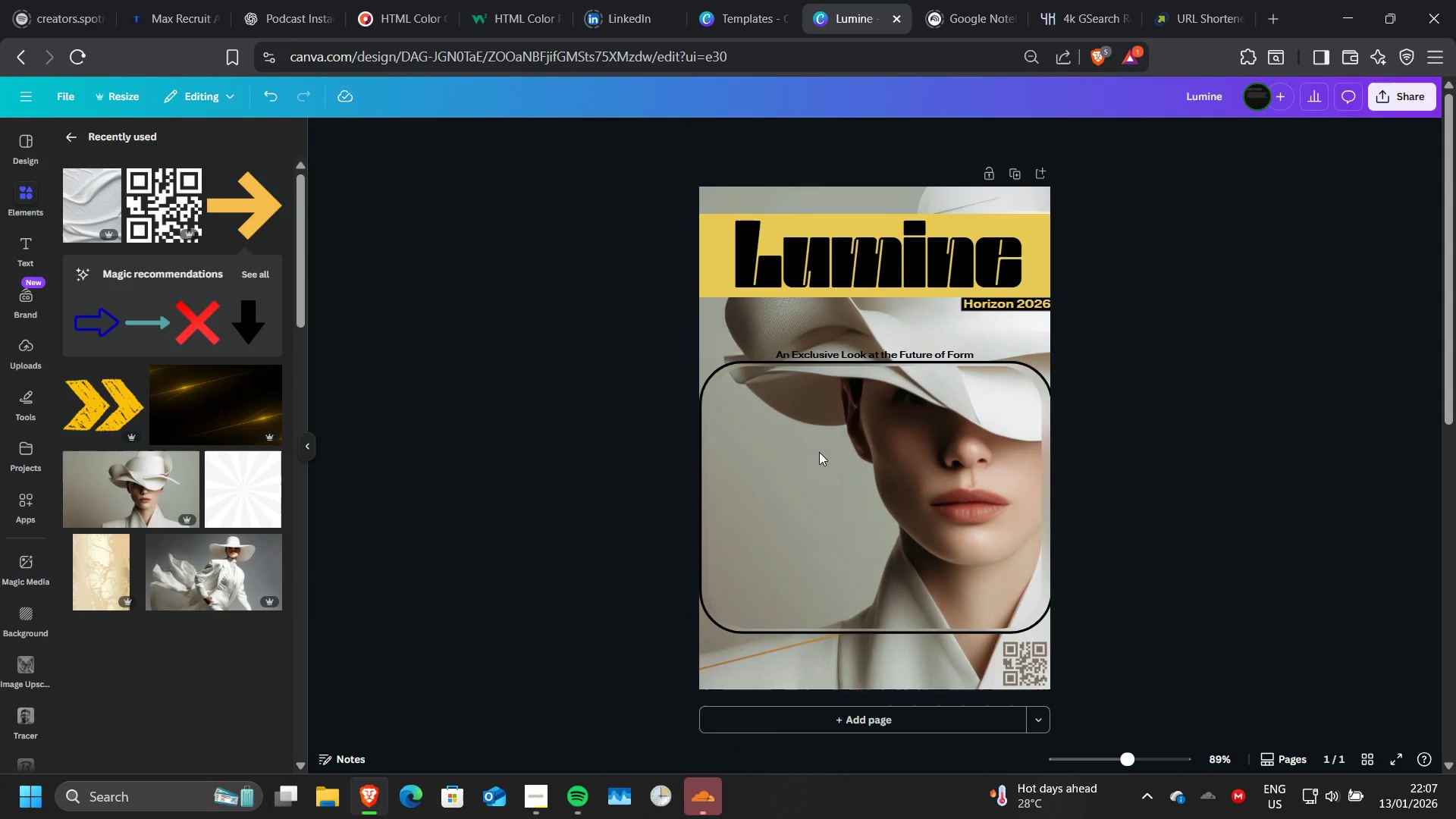 
left_click([865, 354])
 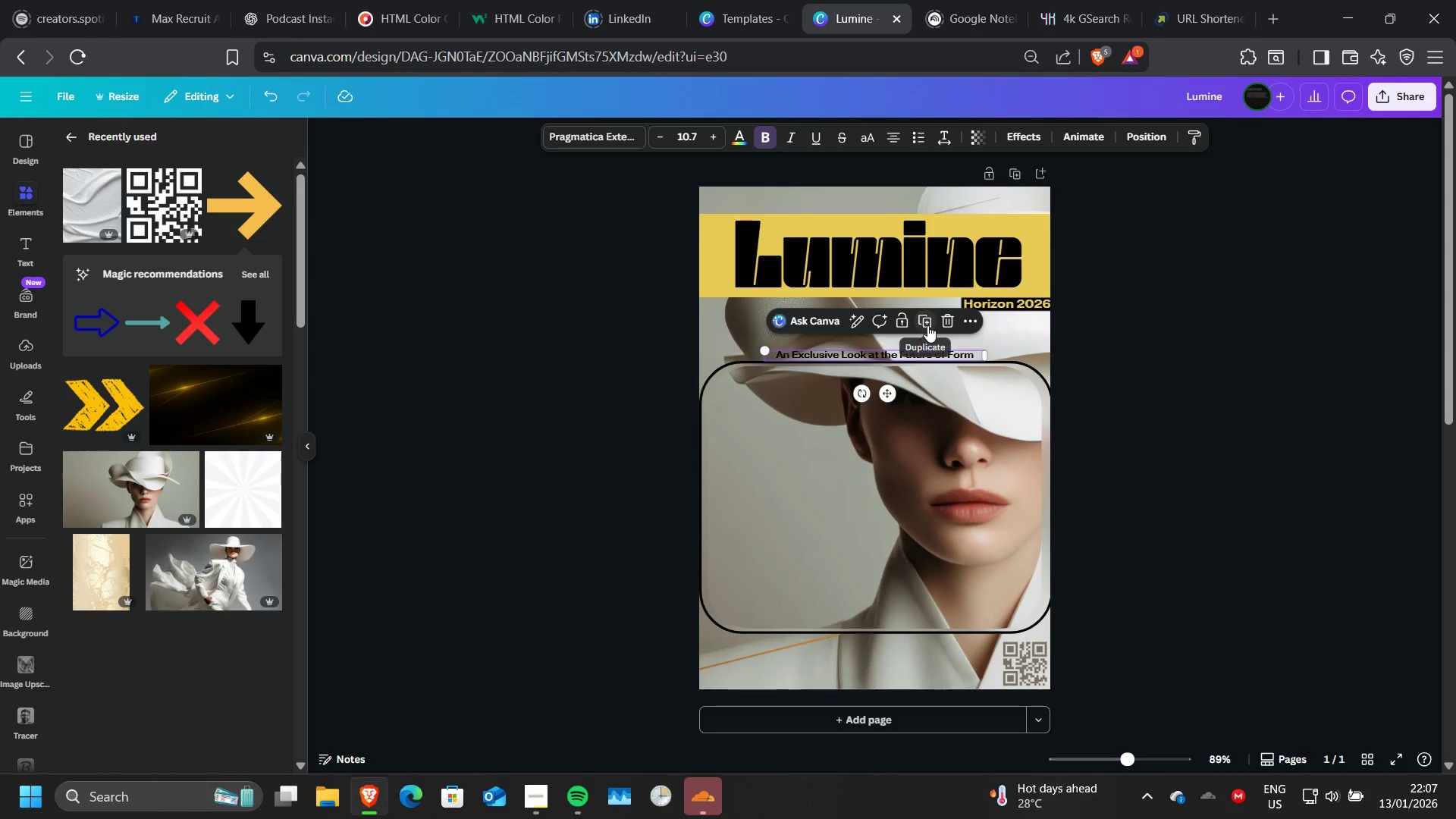 
left_click([927, 325])
 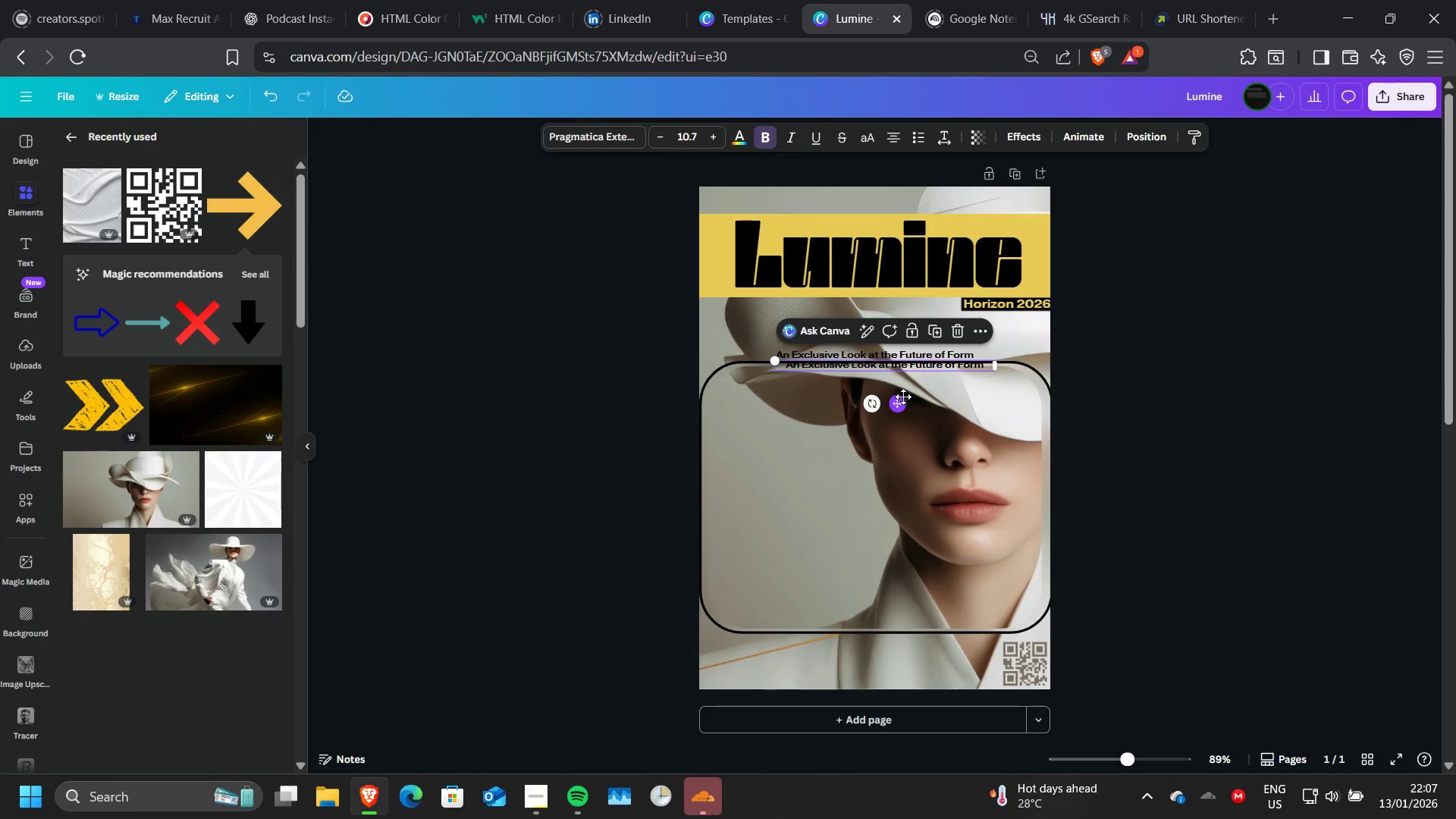 
left_click([903, 397])
 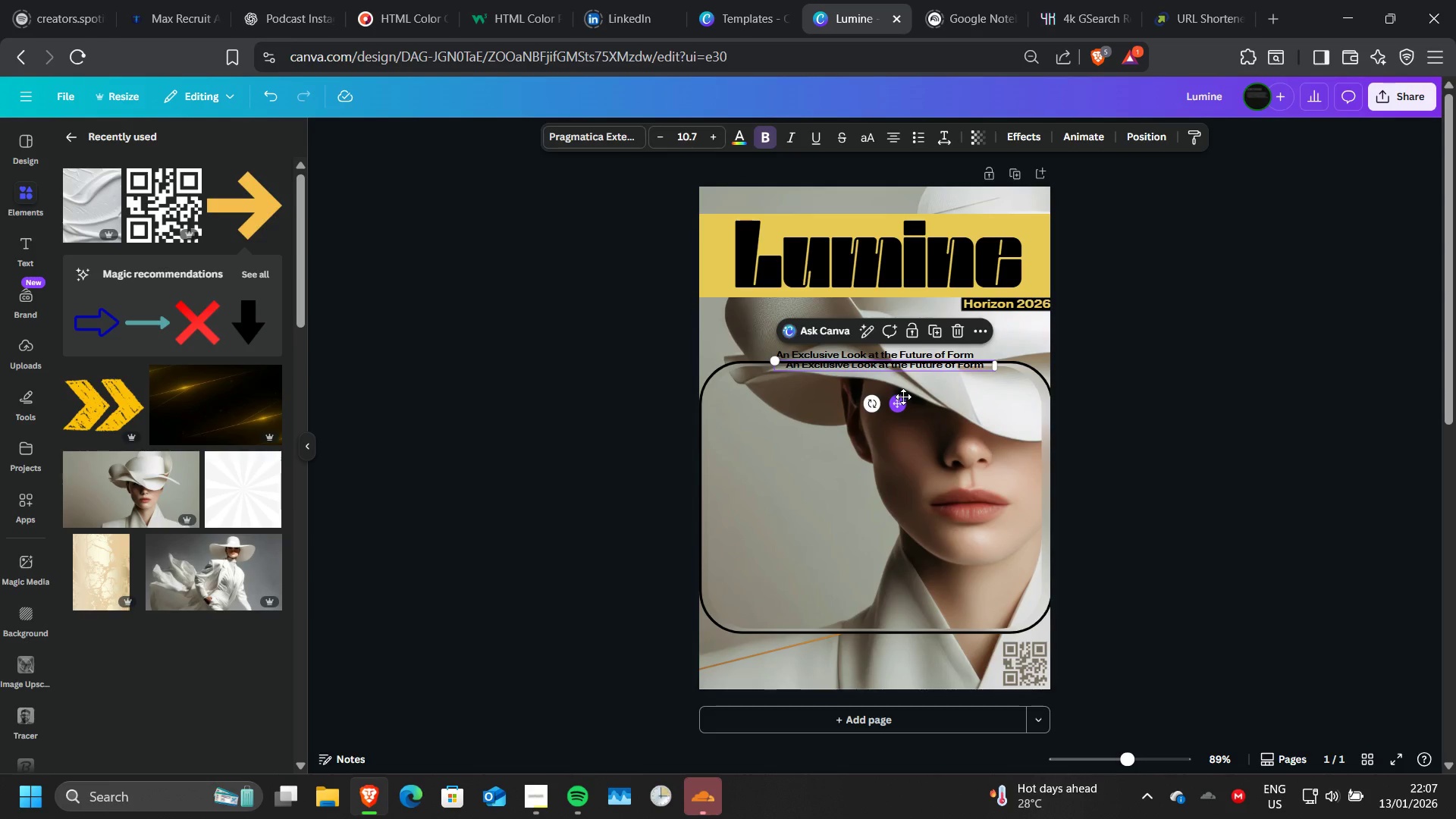 
left_click_drag(start_coordinate=[903, 397], to_coordinate=[843, 711])
 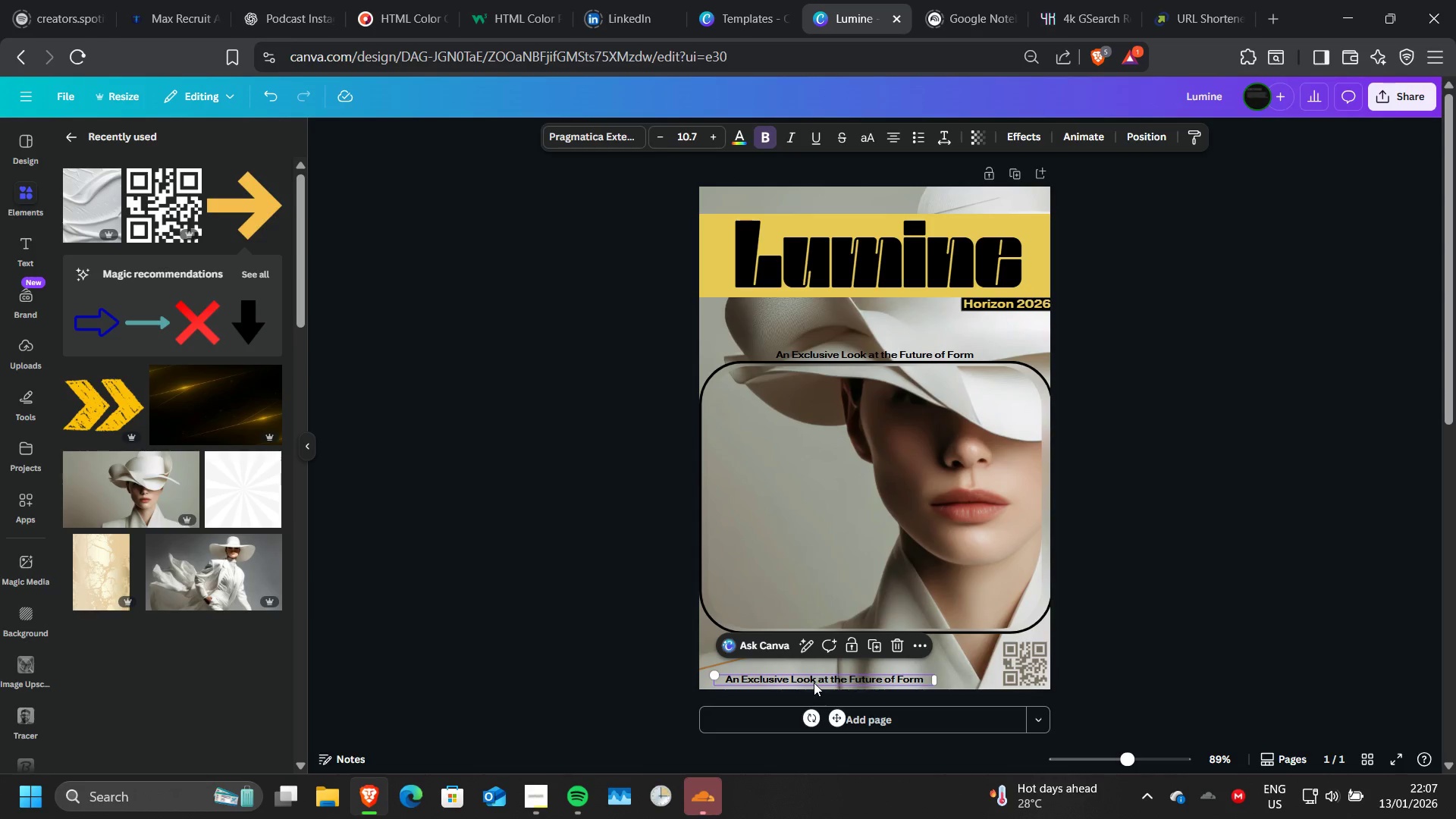 
double_click([814, 682])
 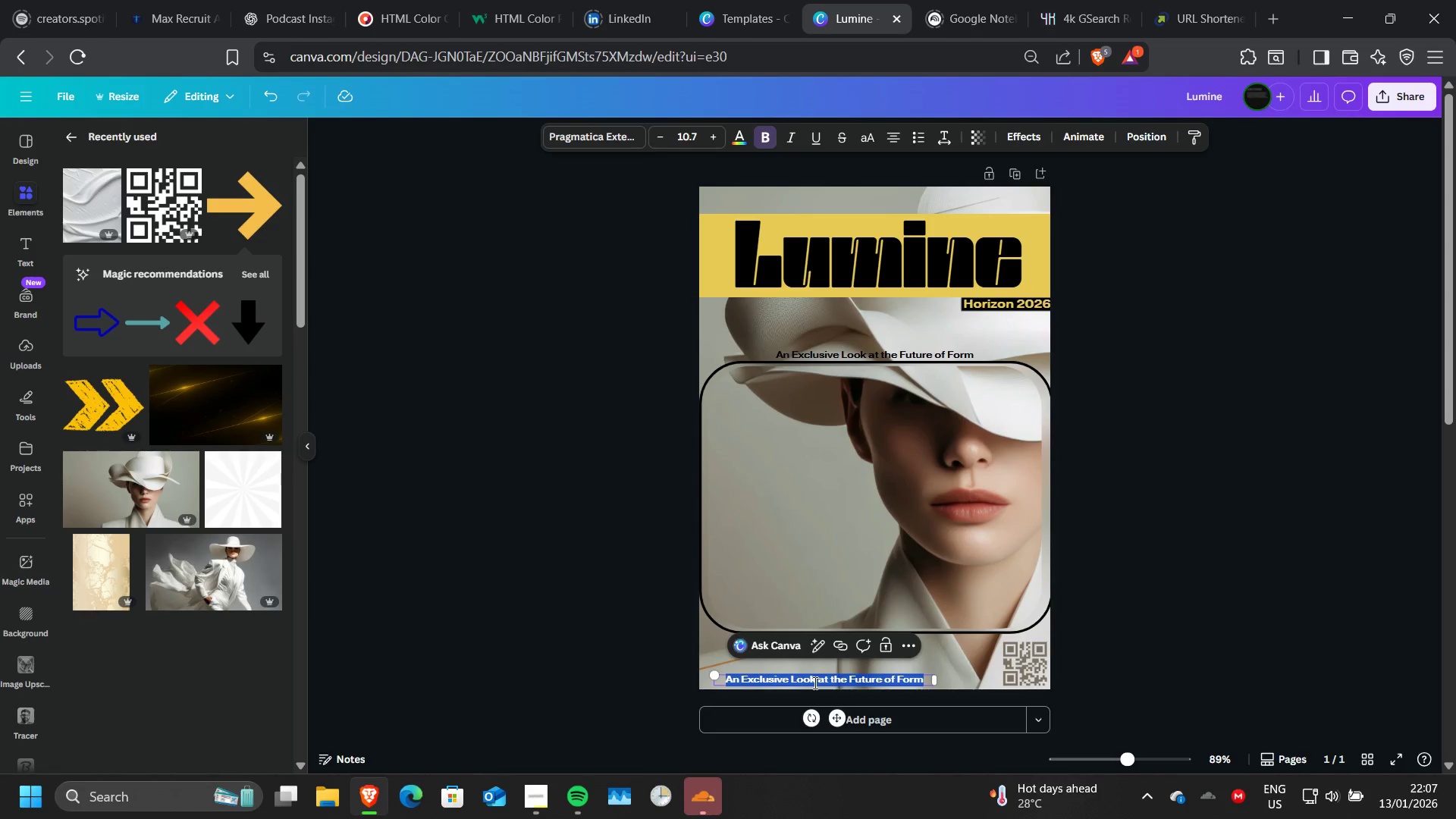 
triple_click([814, 682])
 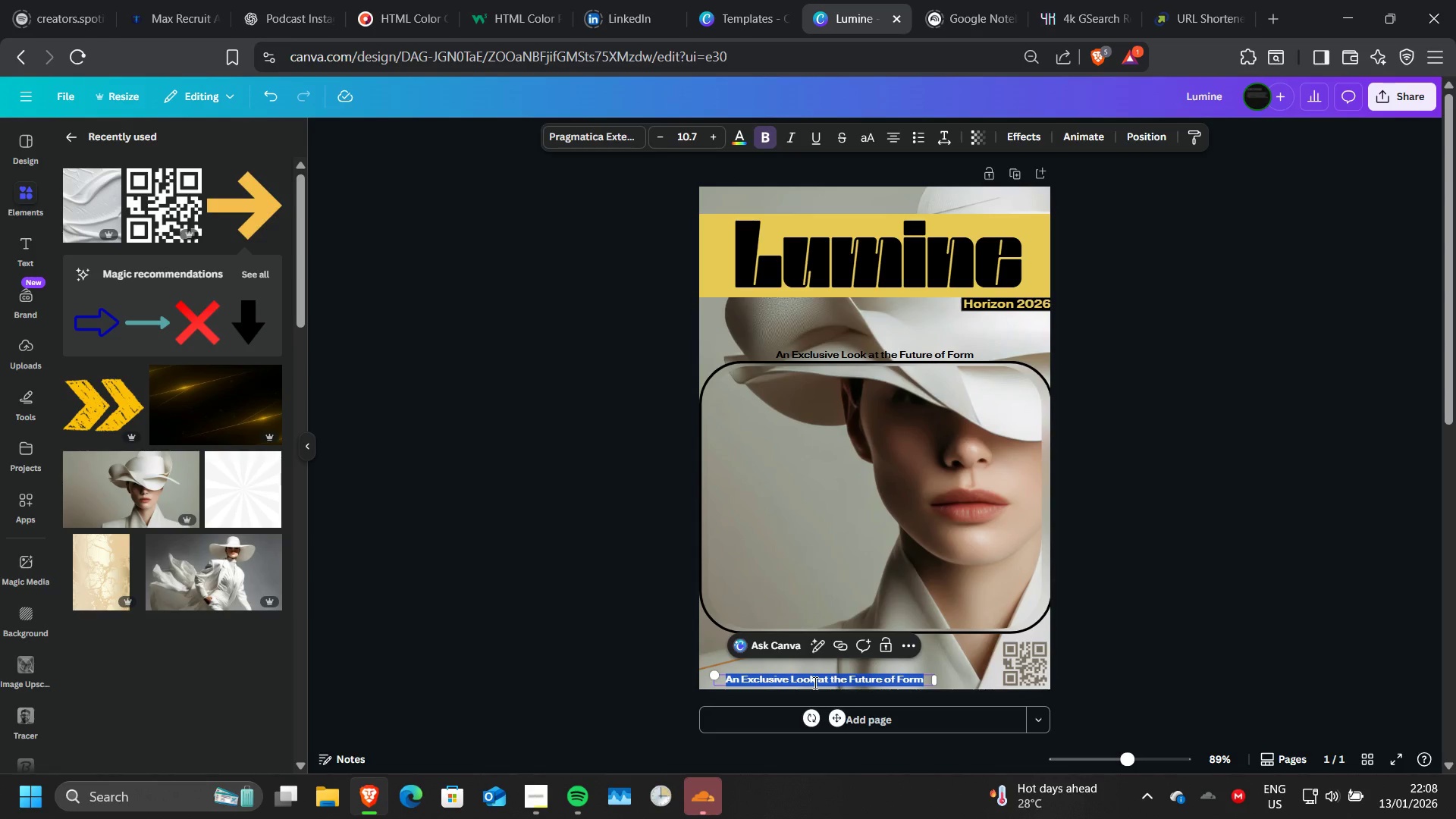 
type(th)
key(Backspace)
key(Backspace)
type(The Lon)
key(Backspace)
type(unge)
 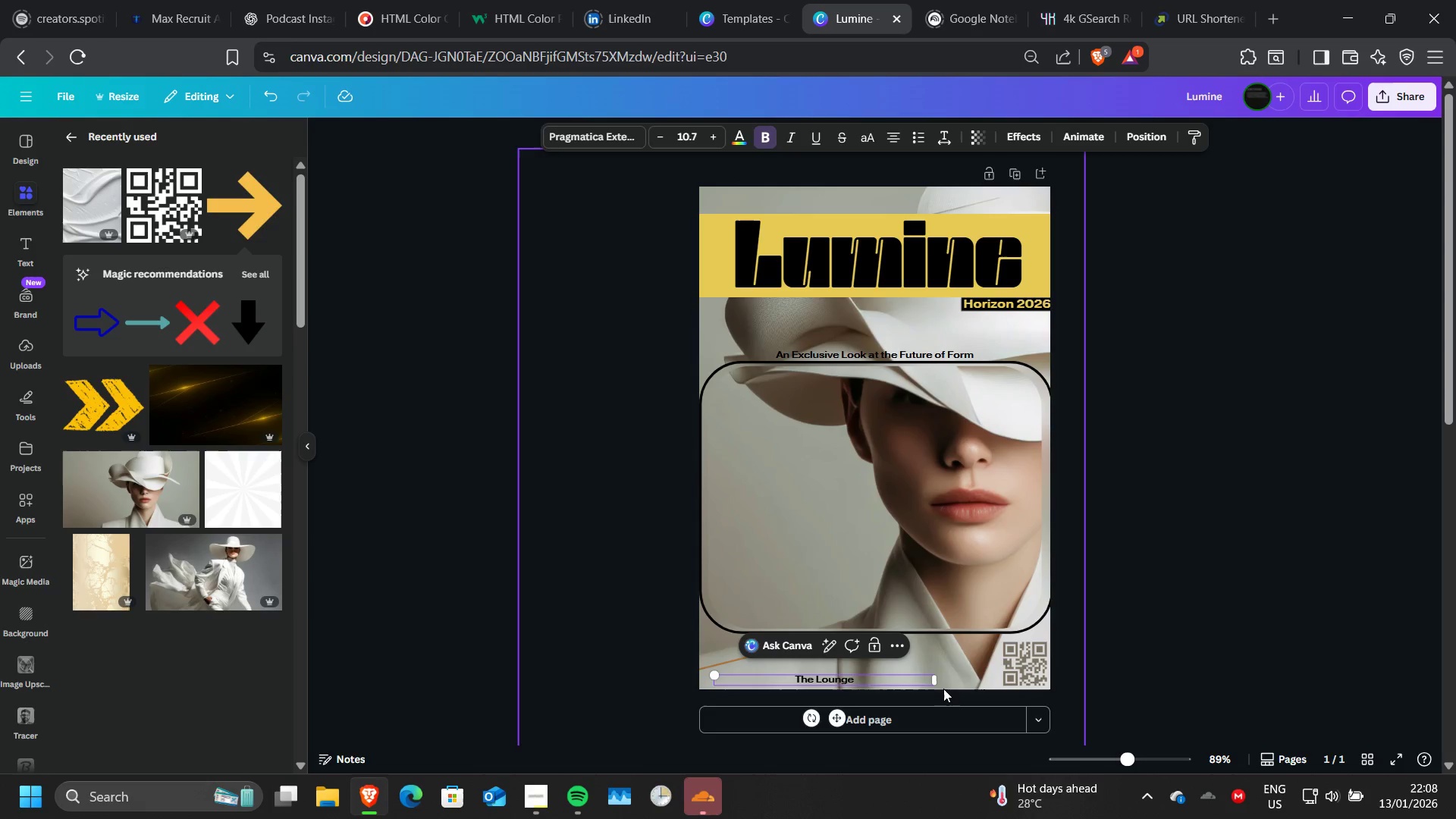 
left_click_drag(start_coordinate=[939, 679], to_coordinate=[786, 682])
 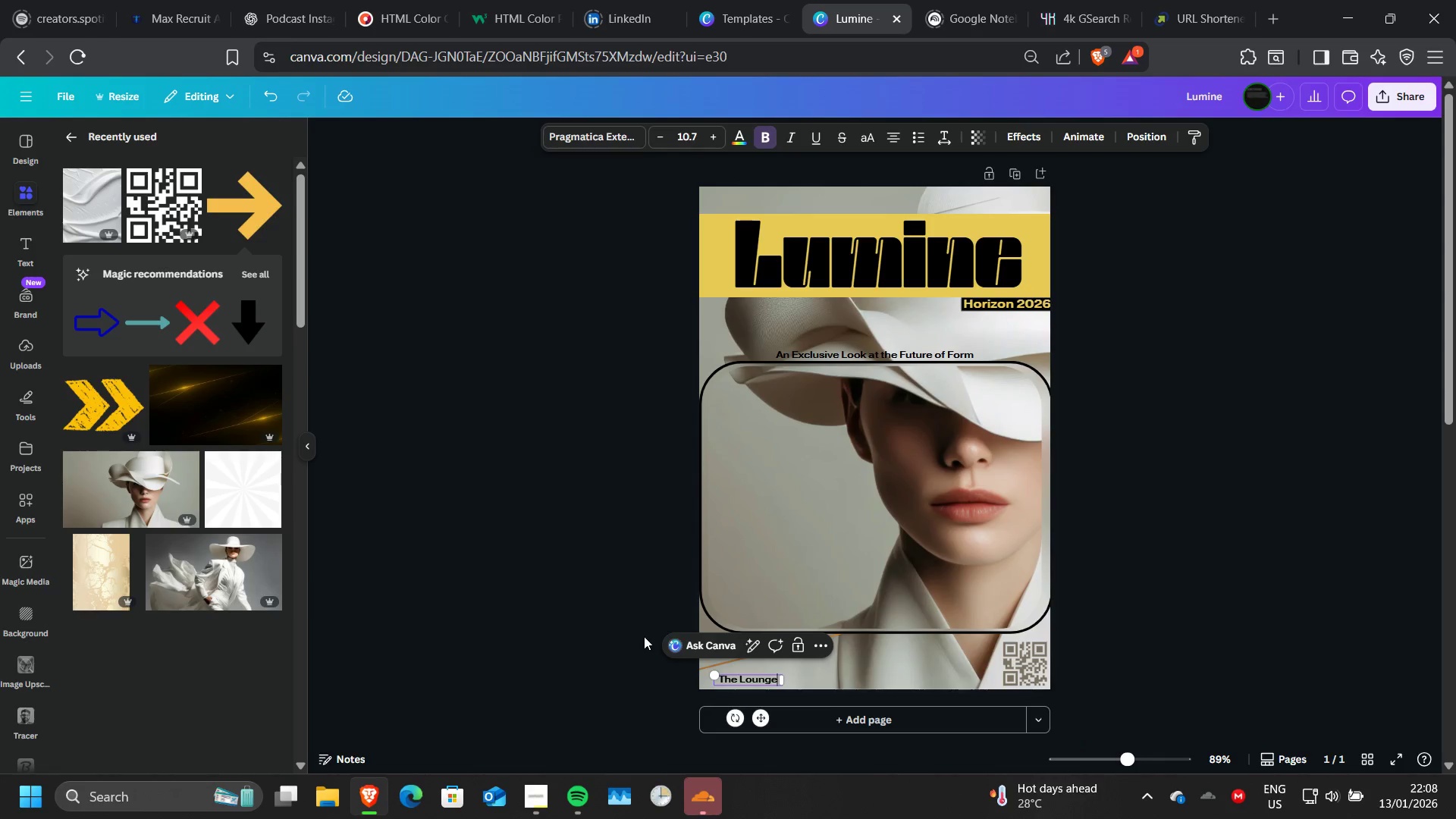 
left_click([650, 679])
 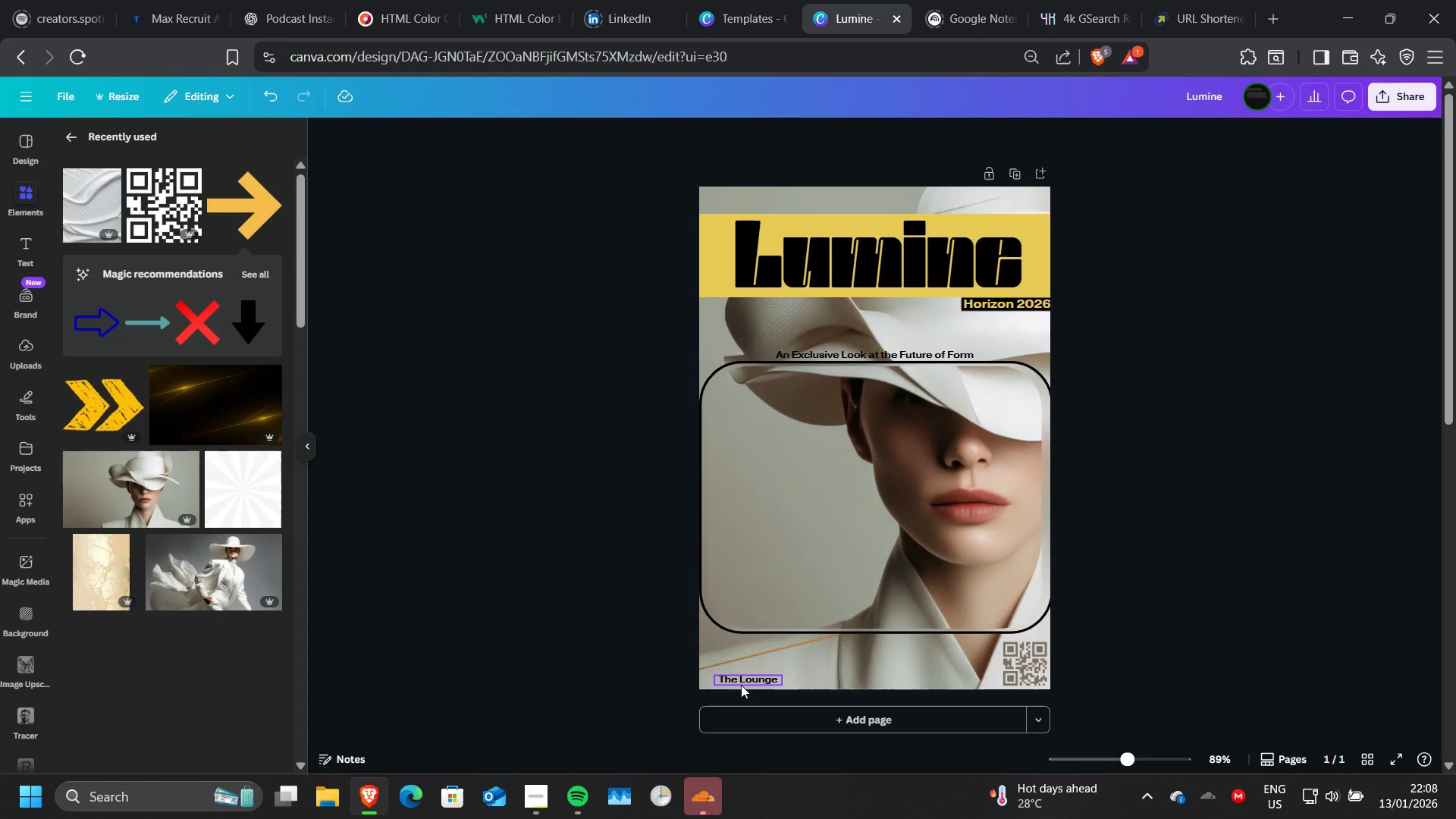 
left_click([741, 685])
 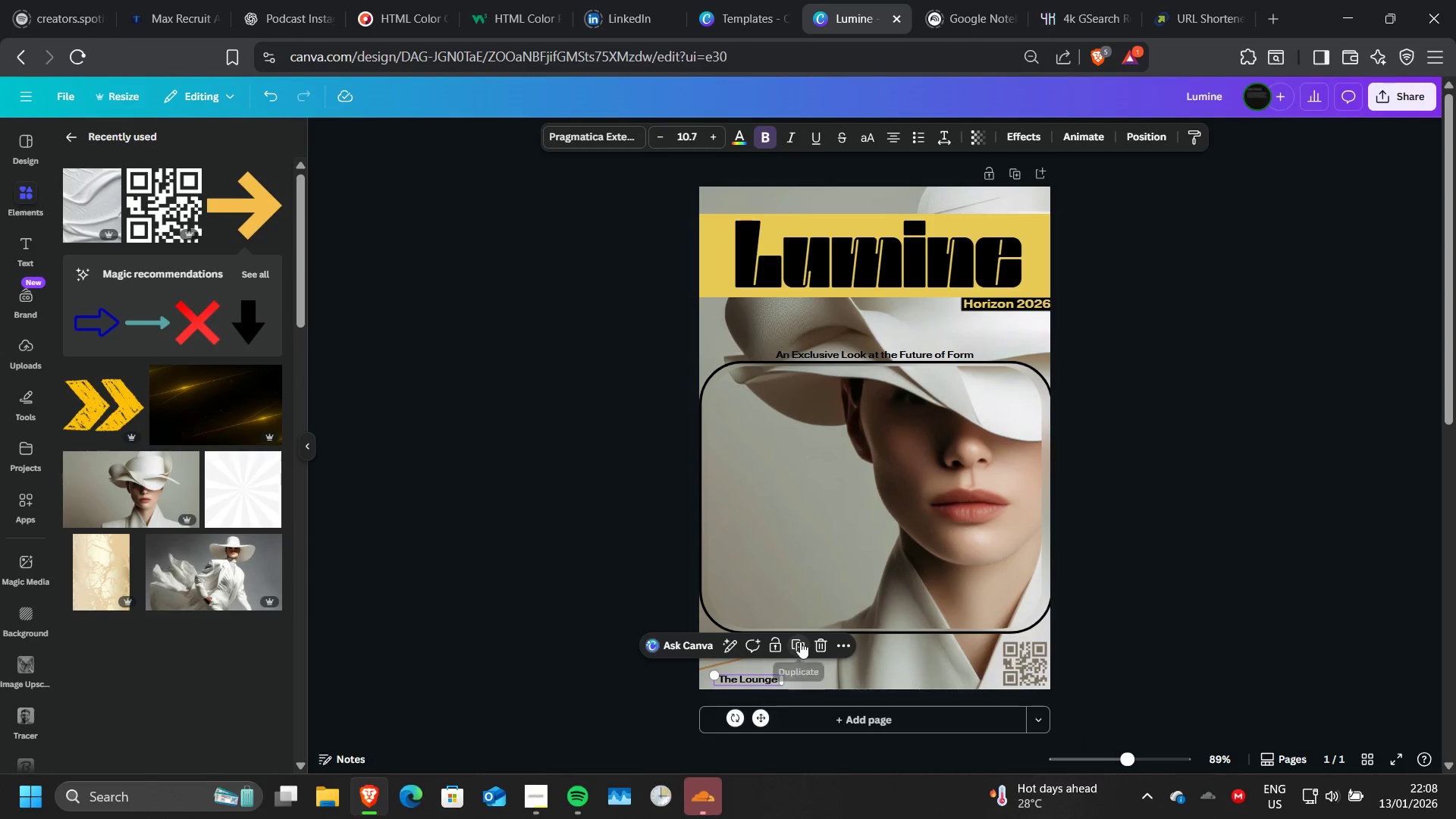 
left_click([800, 642])
 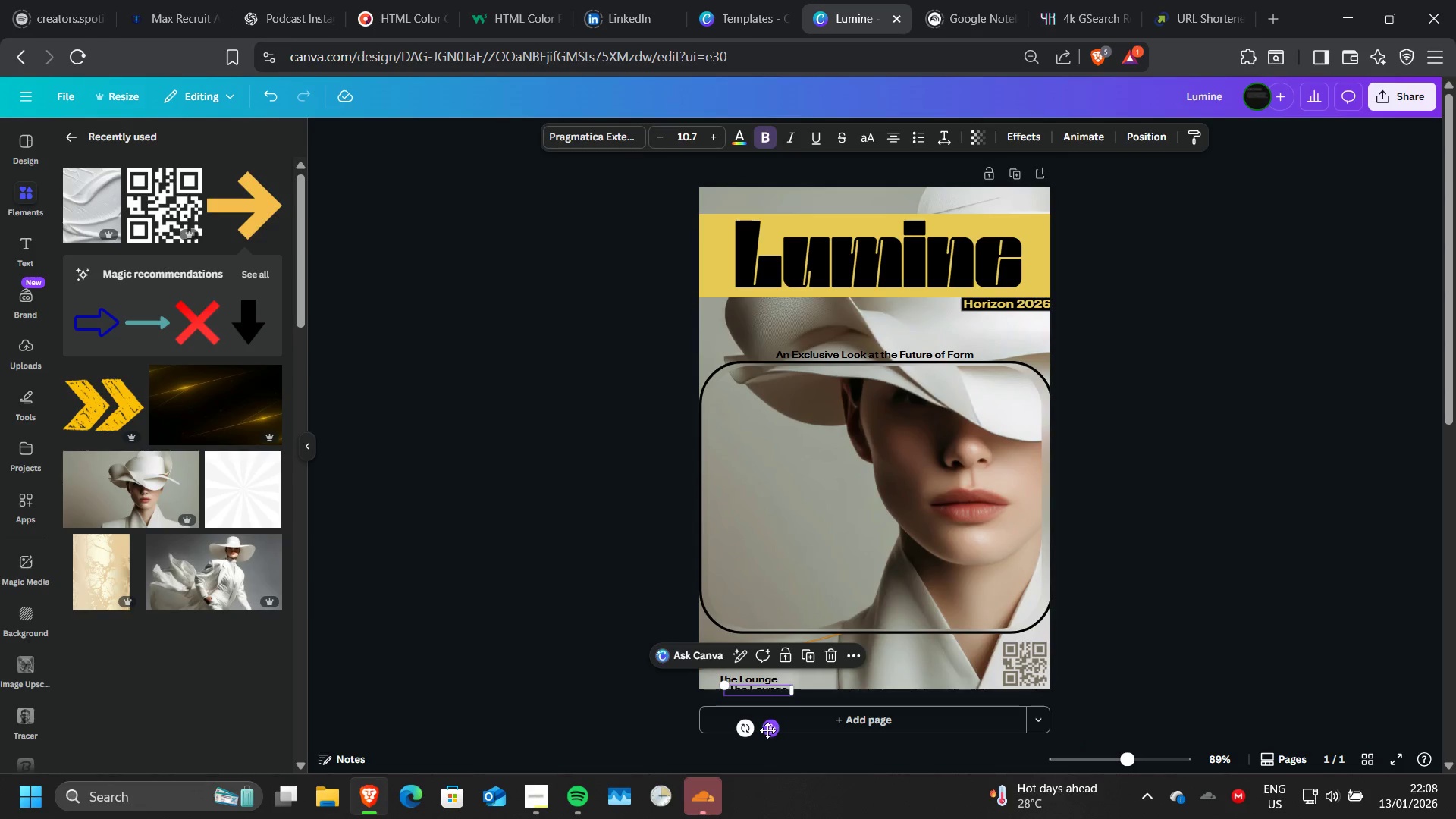 
left_click_drag(start_coordinate=[767, 730], to_coordinate=[753, 709])
 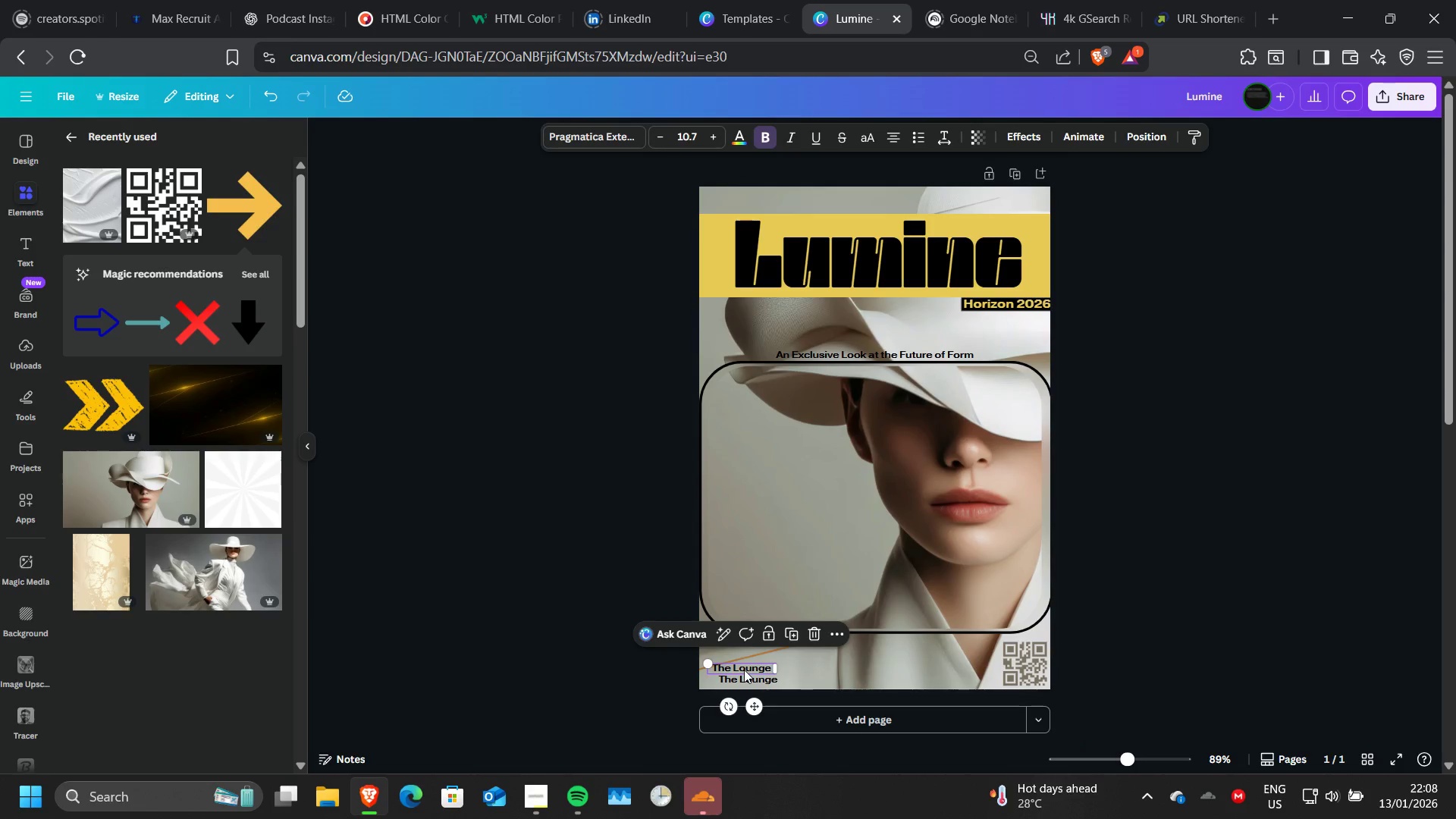 
double_click([744, 670])
 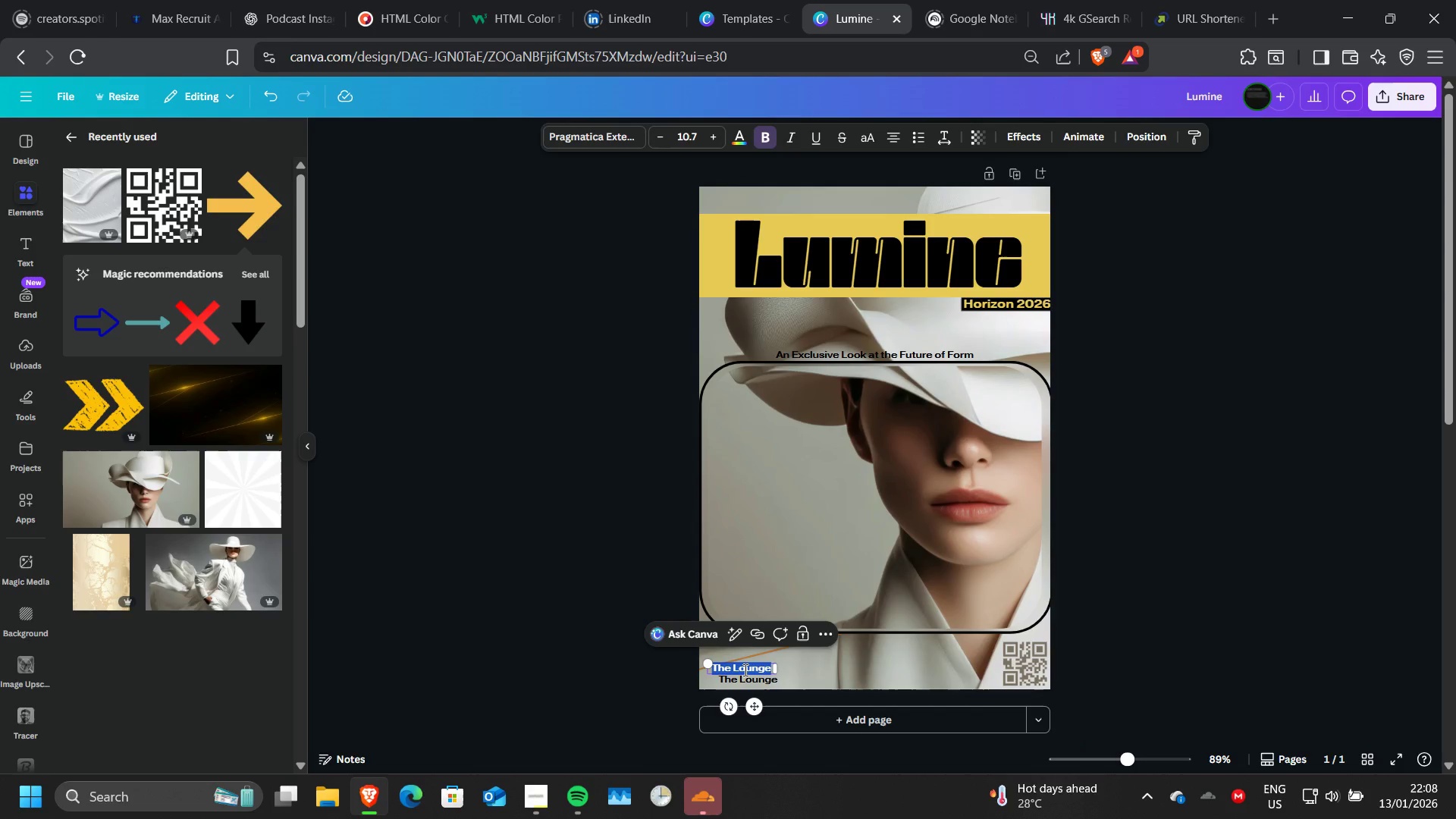 
triple_click([744, 670])
 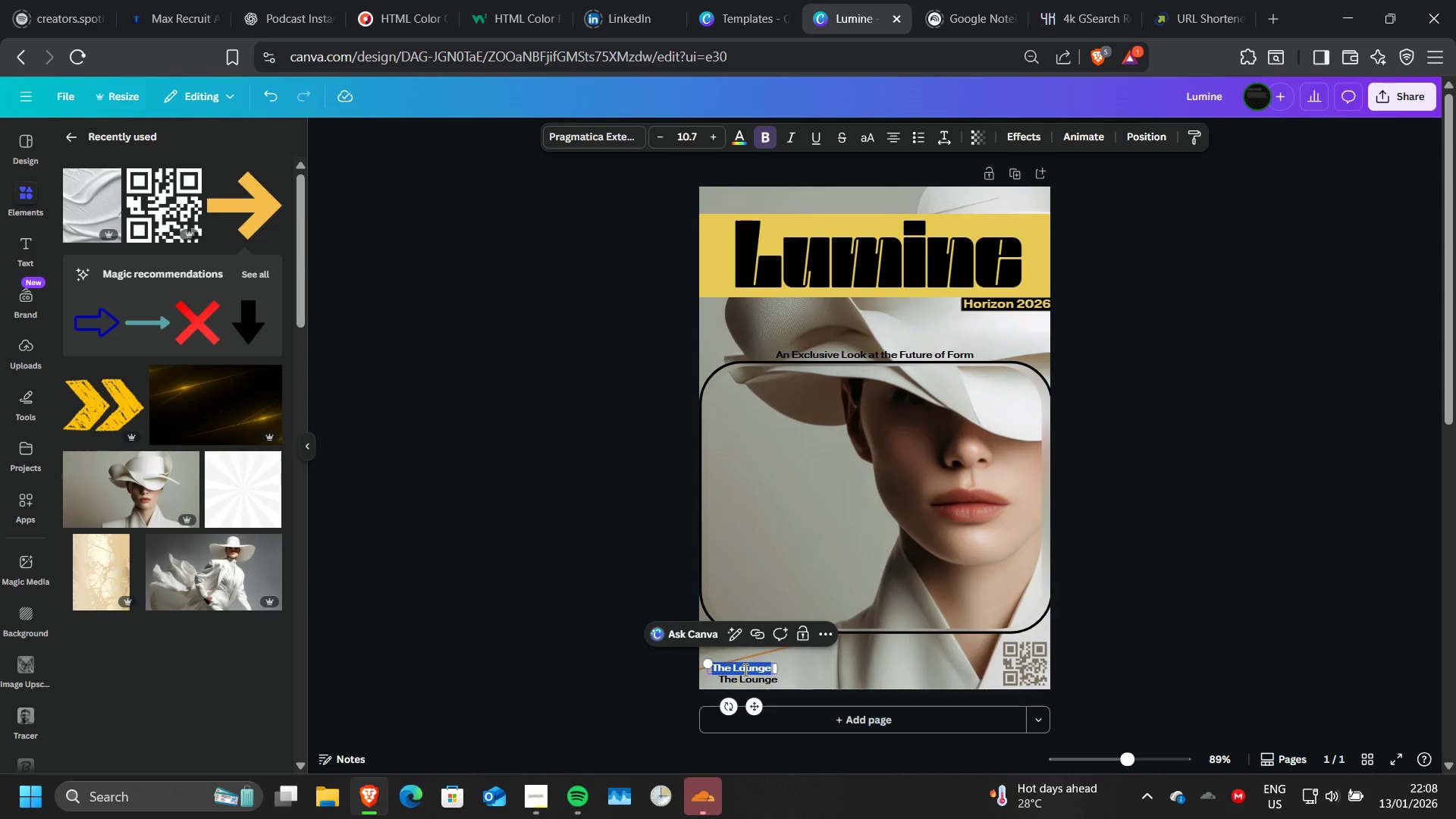 
type(Feburary 23rd 2026)
 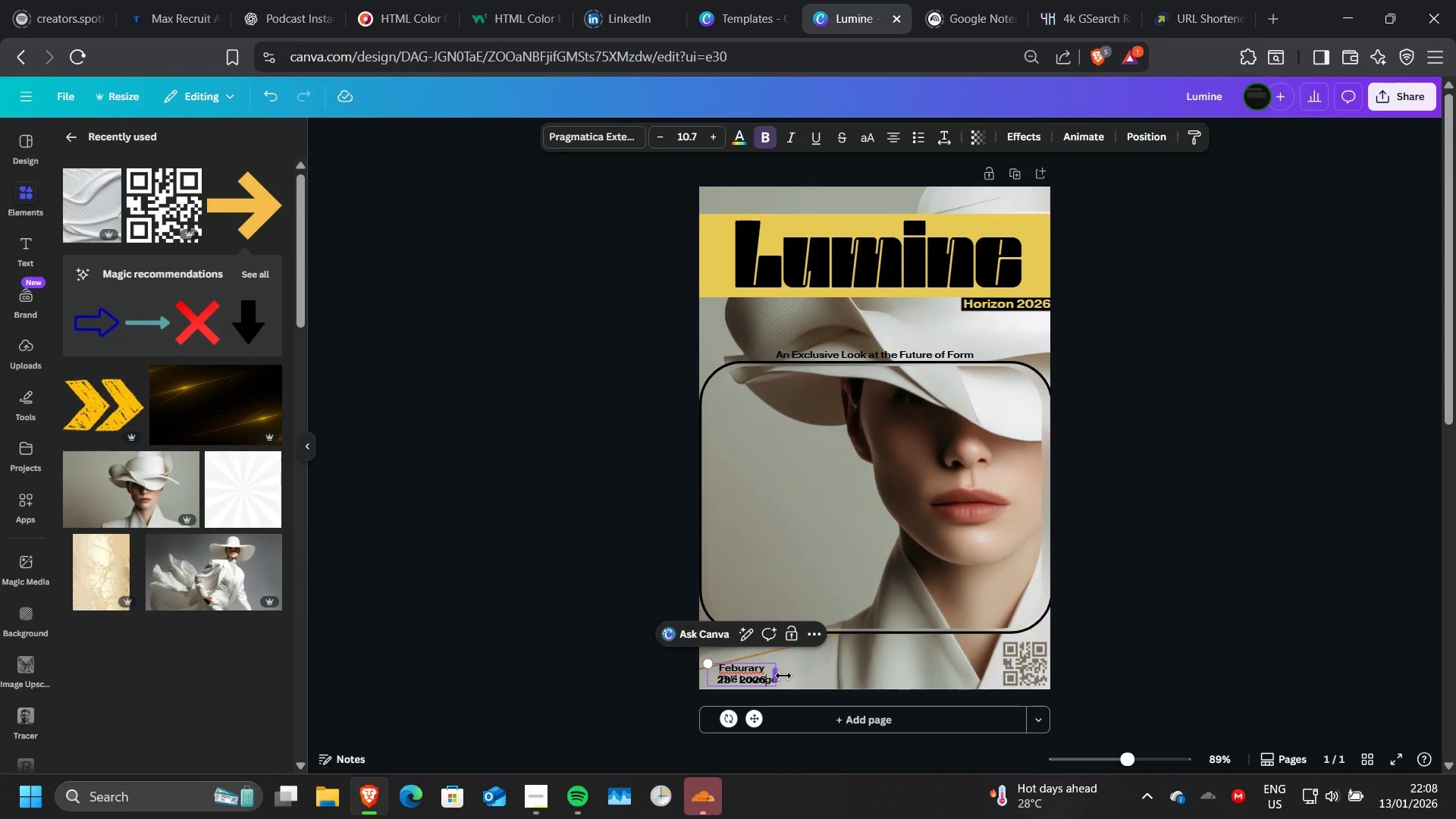 
left_click_drag(start_coordinate=[783, 676], to_coordinate=[833, 679])
 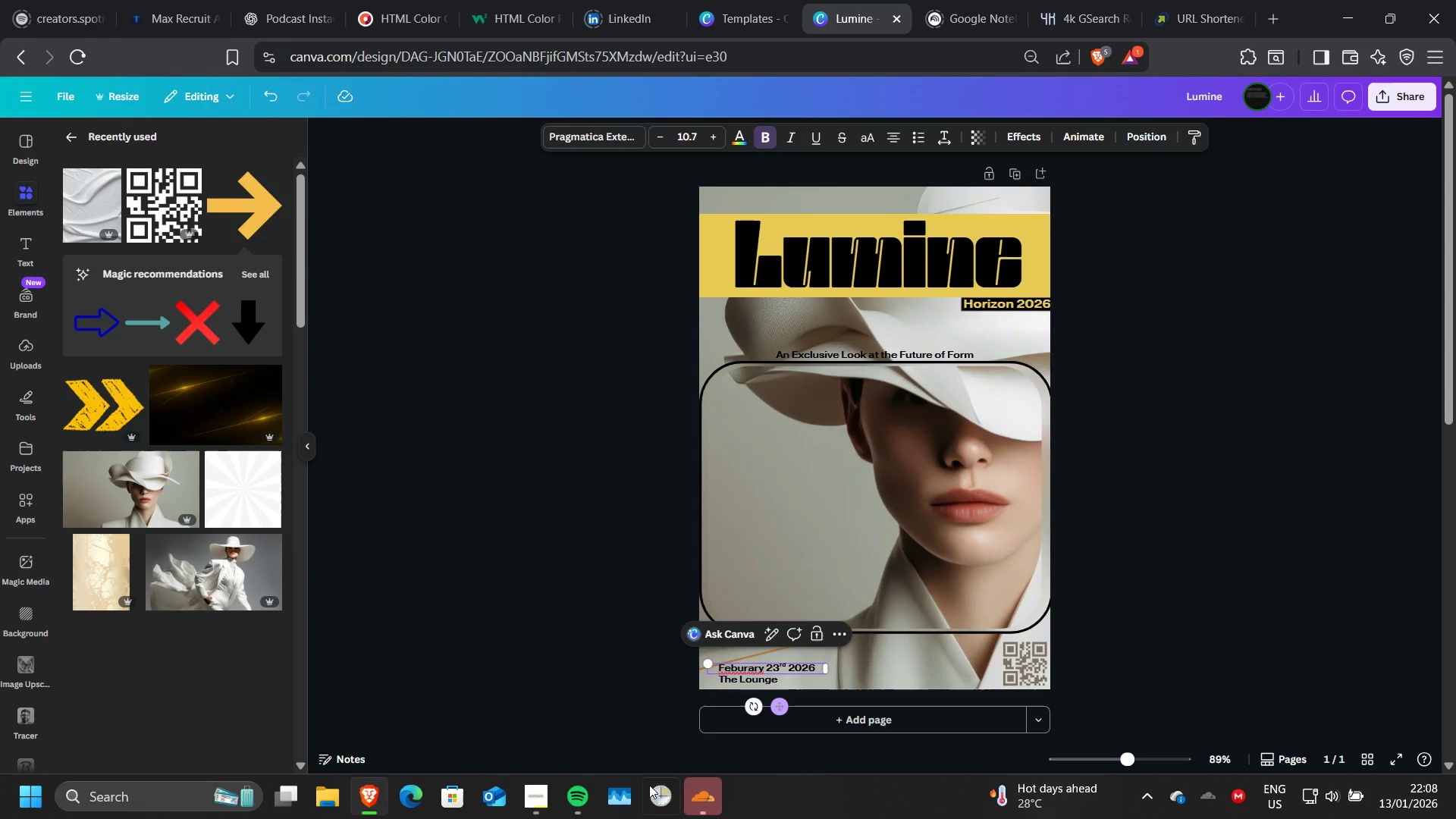 
left_click([543, 796])